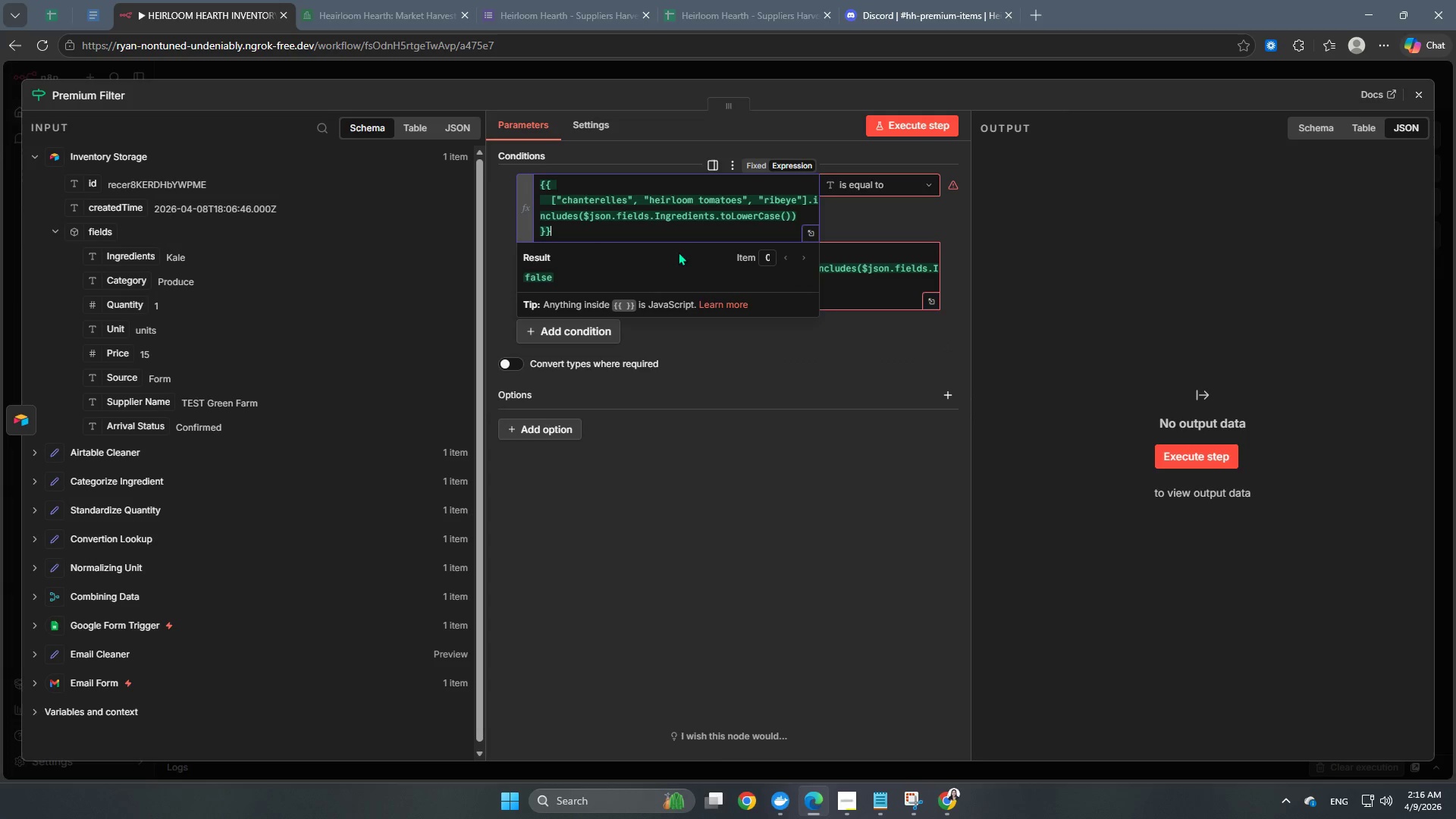 
key(Control+V)
 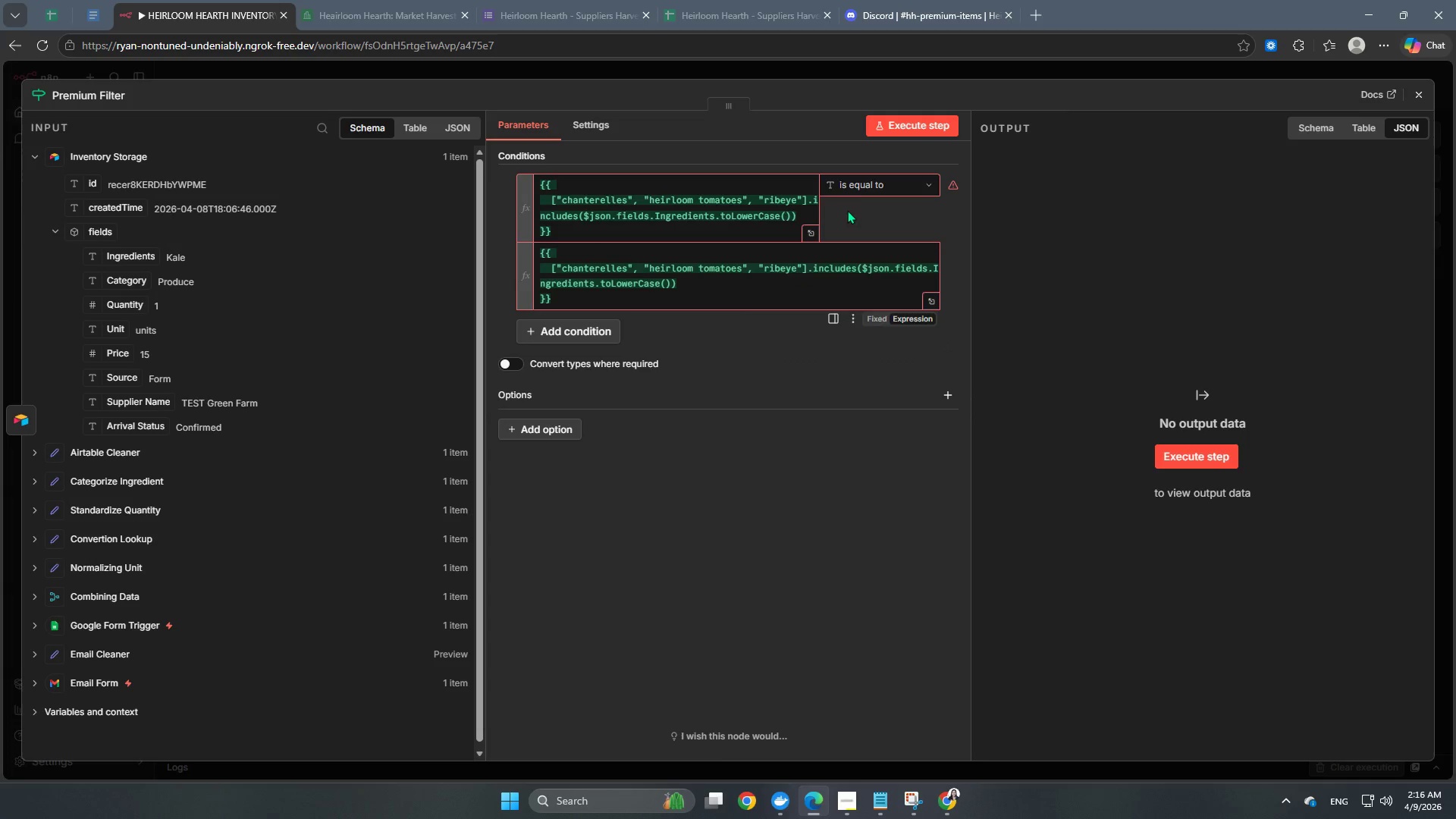 
left_click([857, 193])
 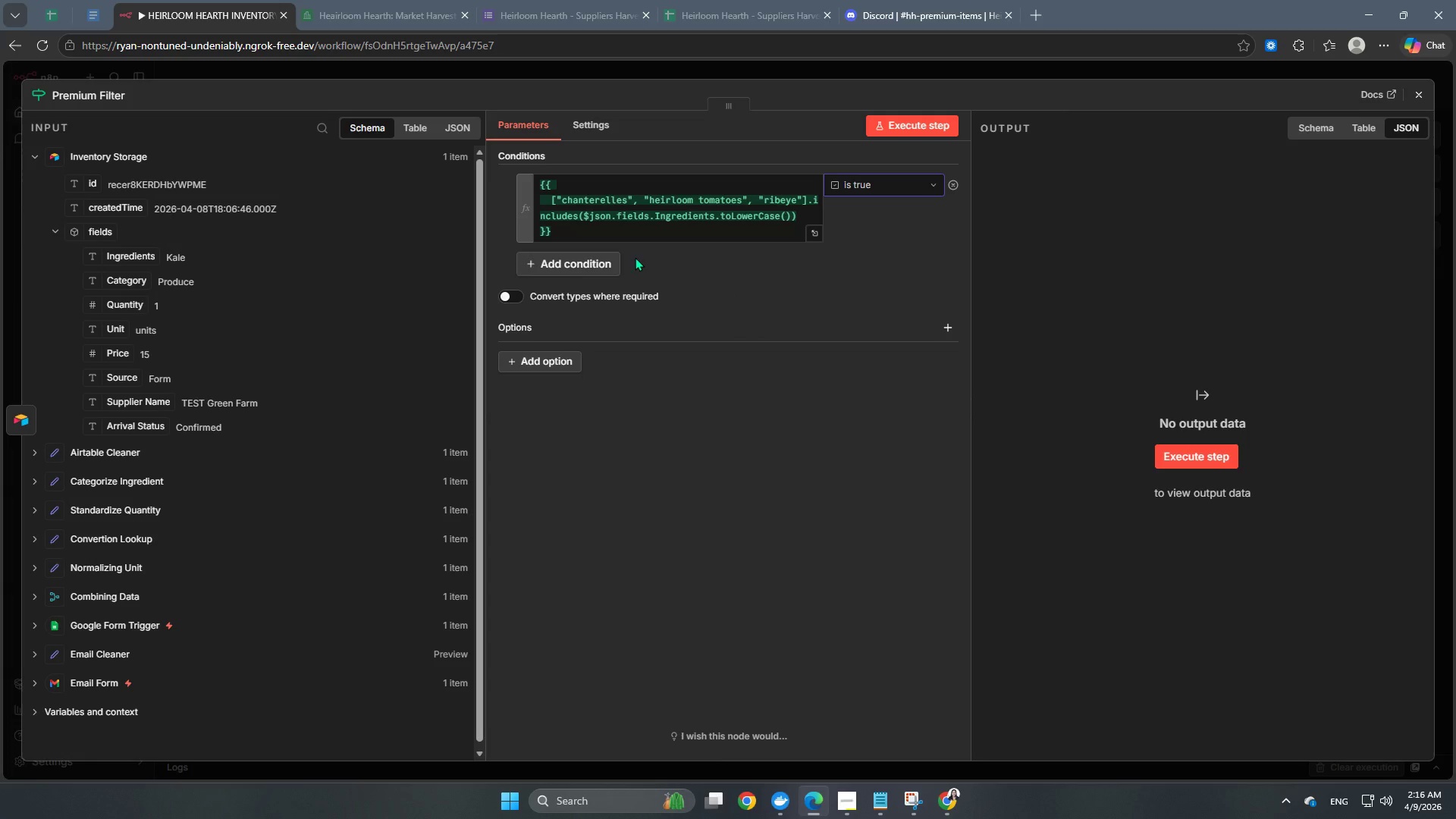 
left_click([921, 124])
 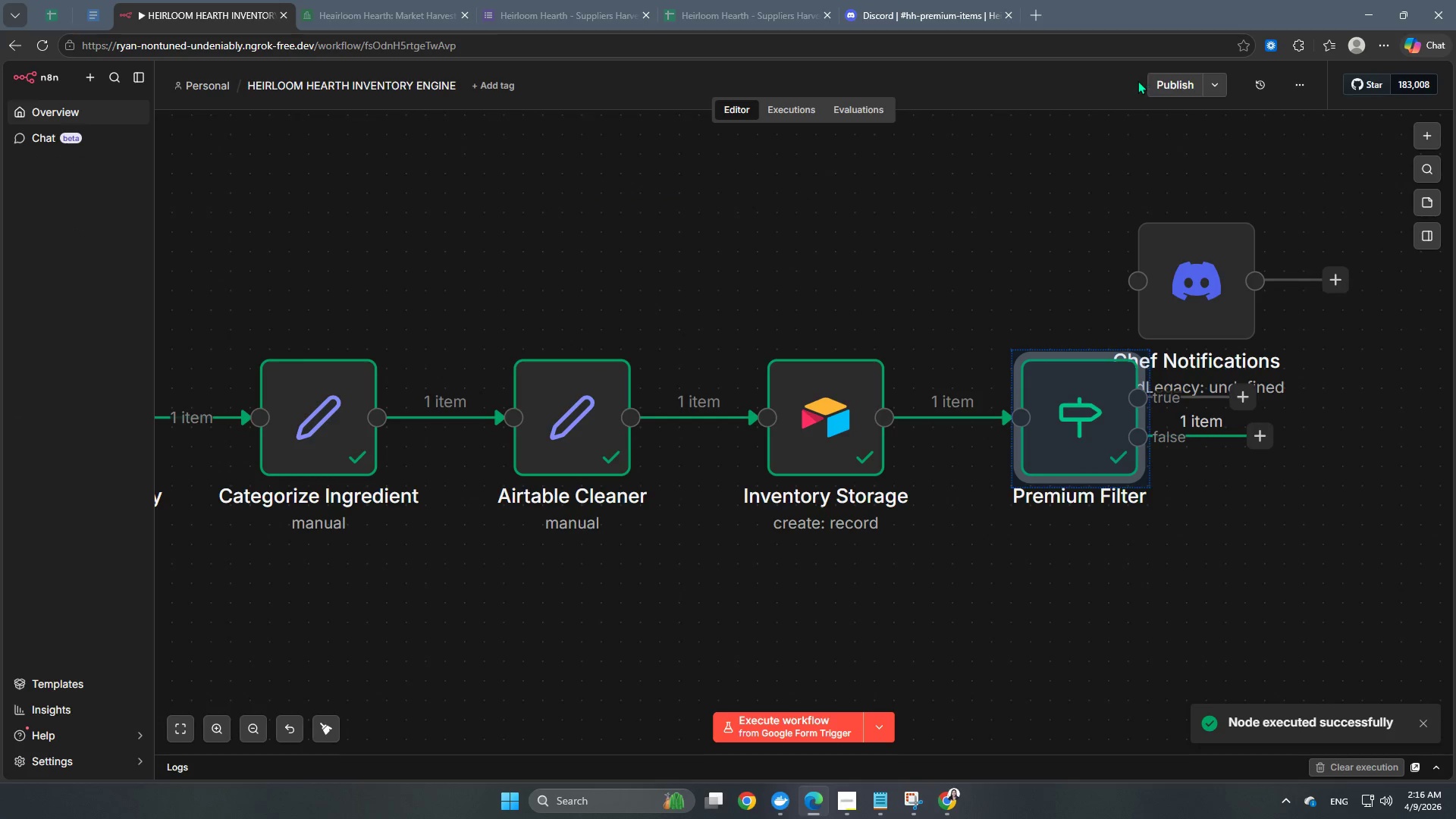 
left_click_drag(start_coordinate=[1082, 438], to_coordinate=[1009, 438])
 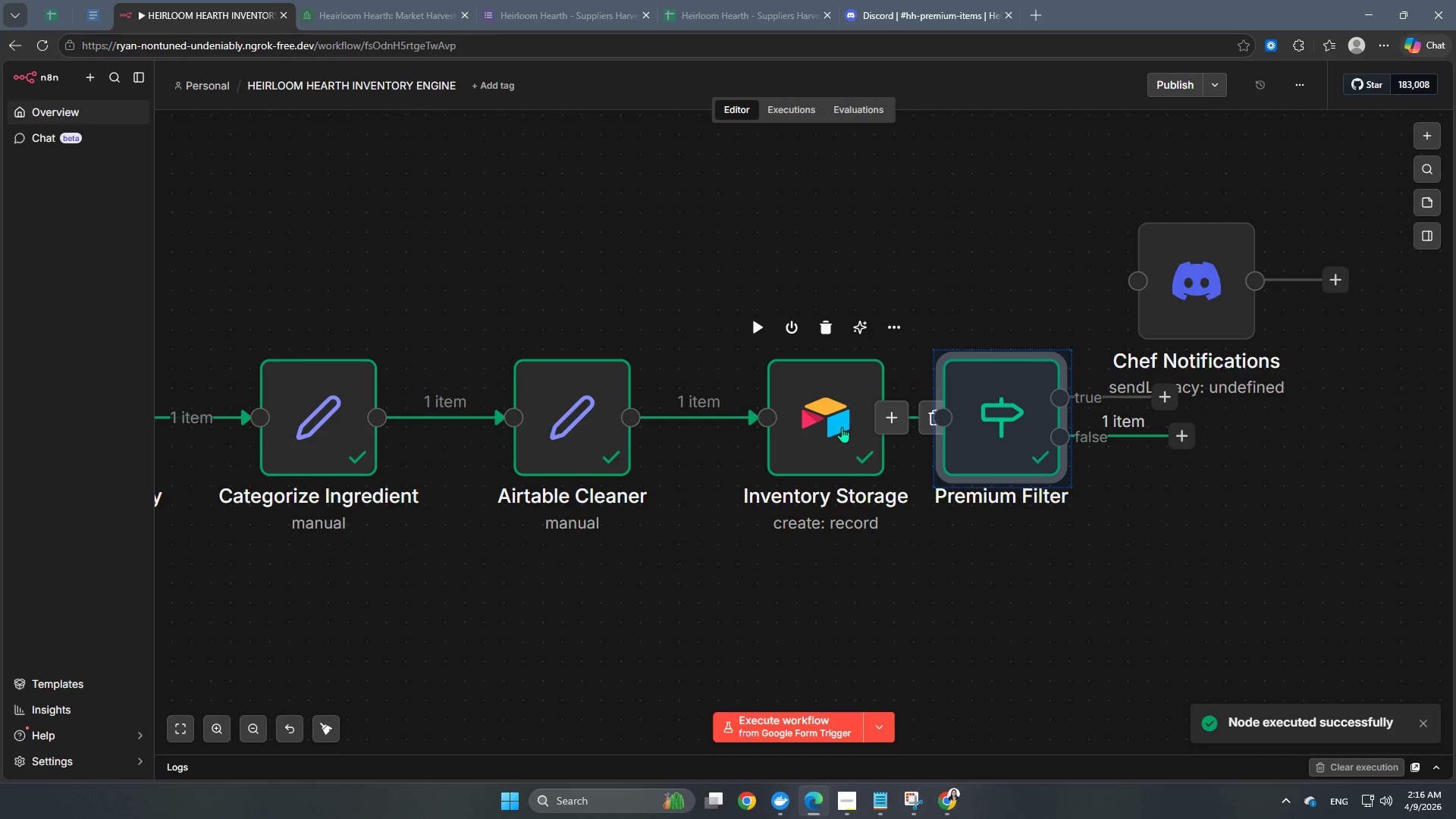 
left_click_drag(start_coordinate=[840, 427], to_coordinate=[776, 423])
 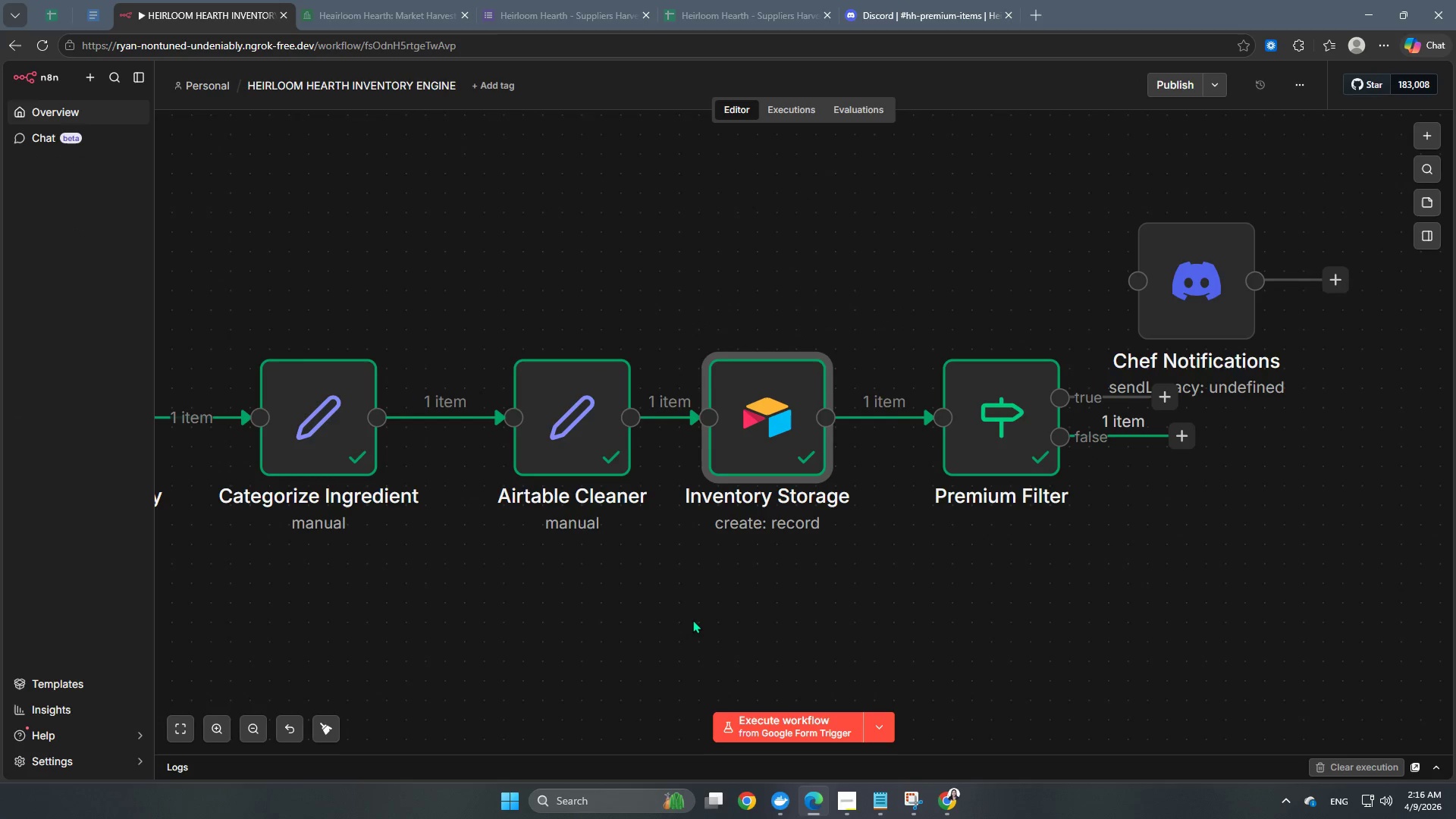 
hold_key(key=Space, duration=1.52)
 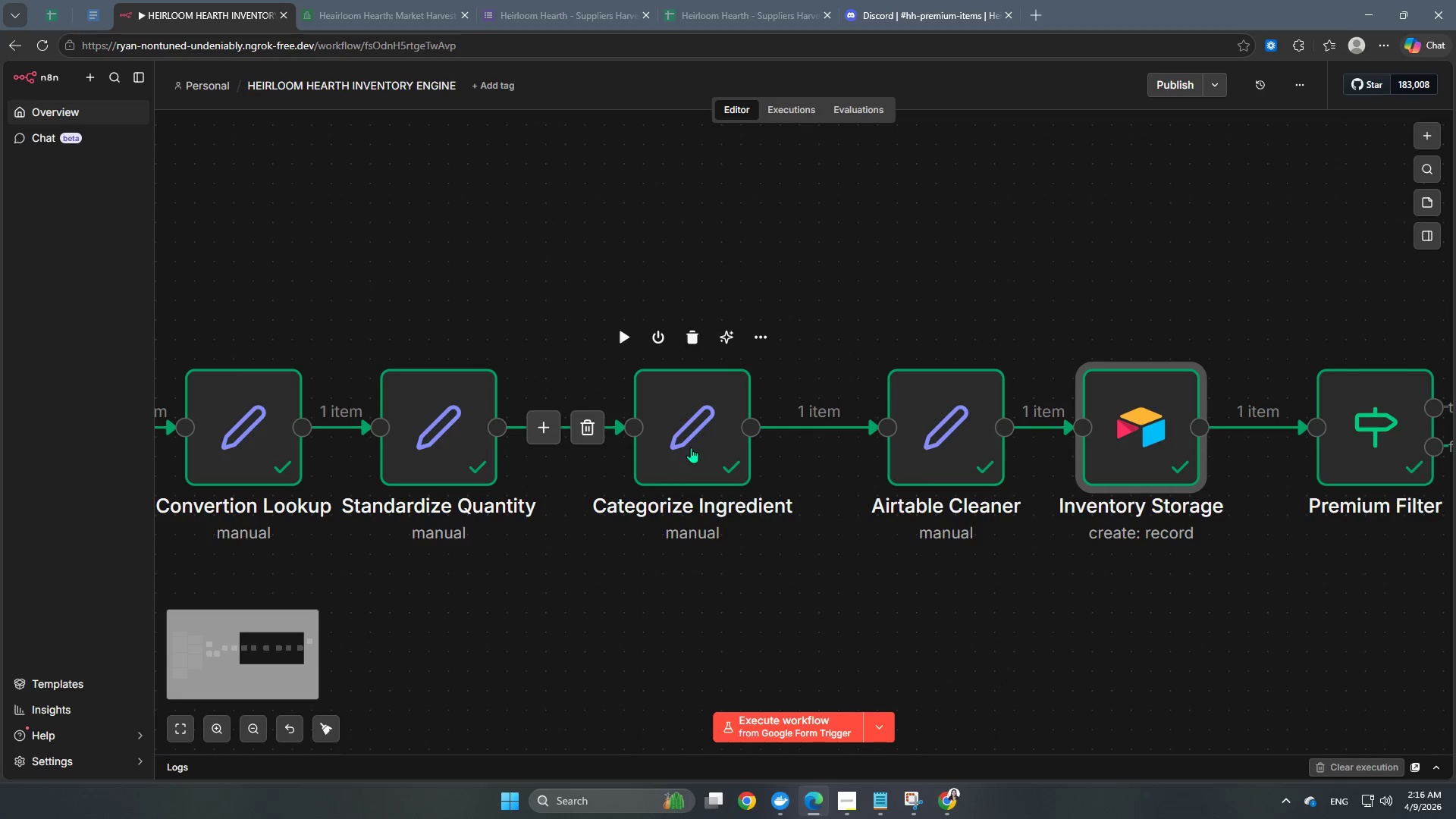 
left_click_drag(start_coordinate=[680, 632], to_coordinate=[1054, 642])
 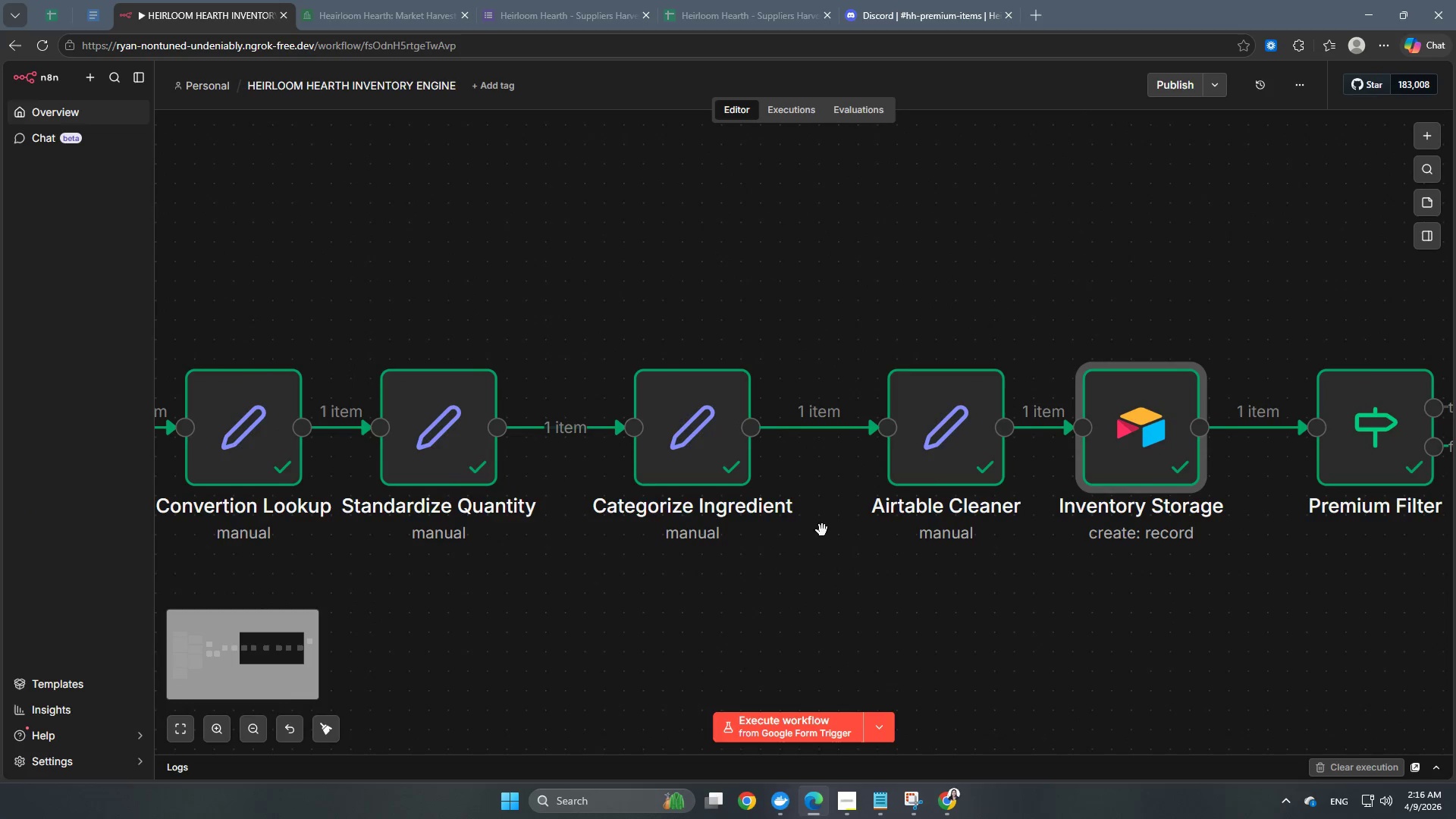 
key(Space)
 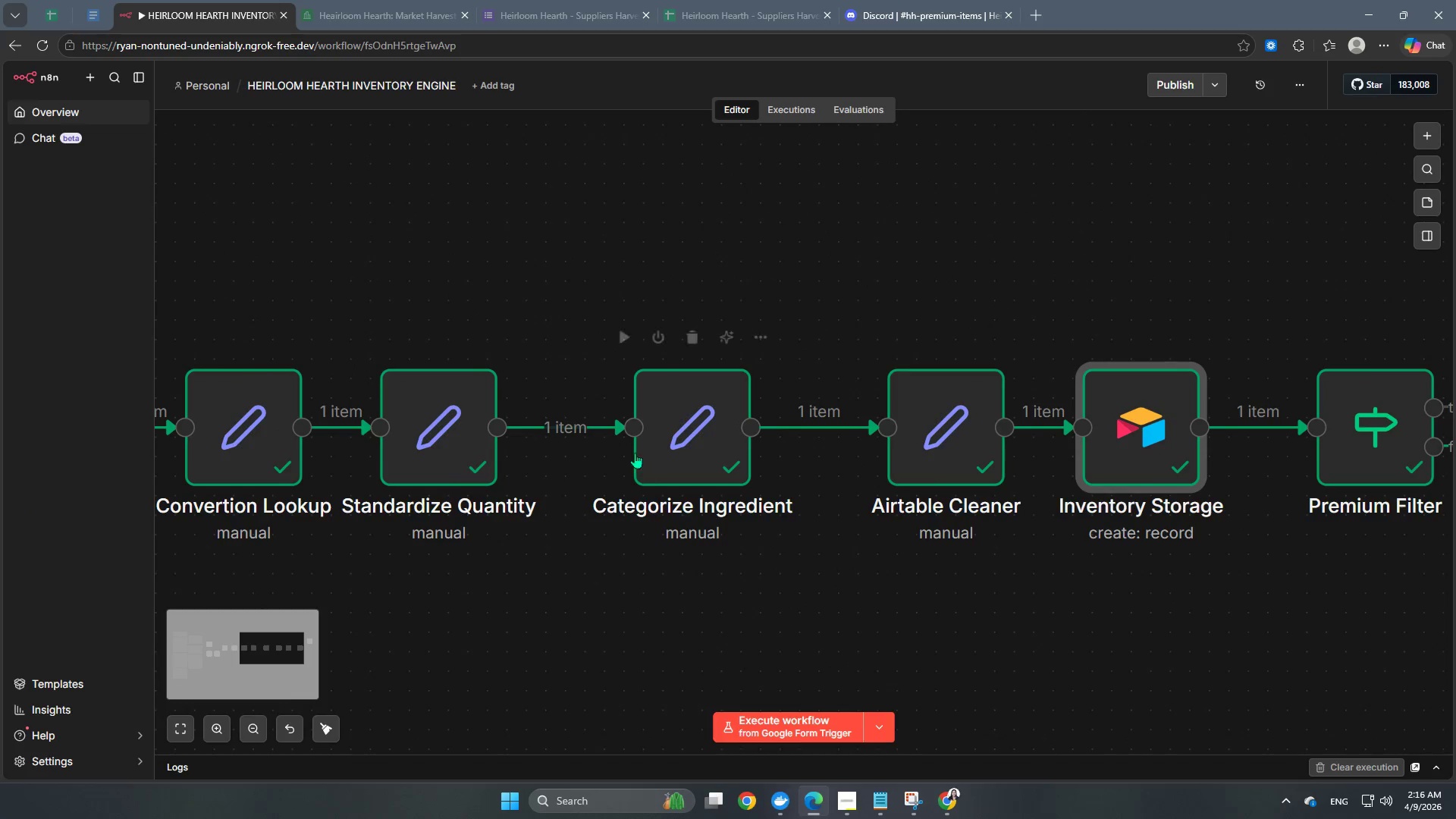 
key(Space)
 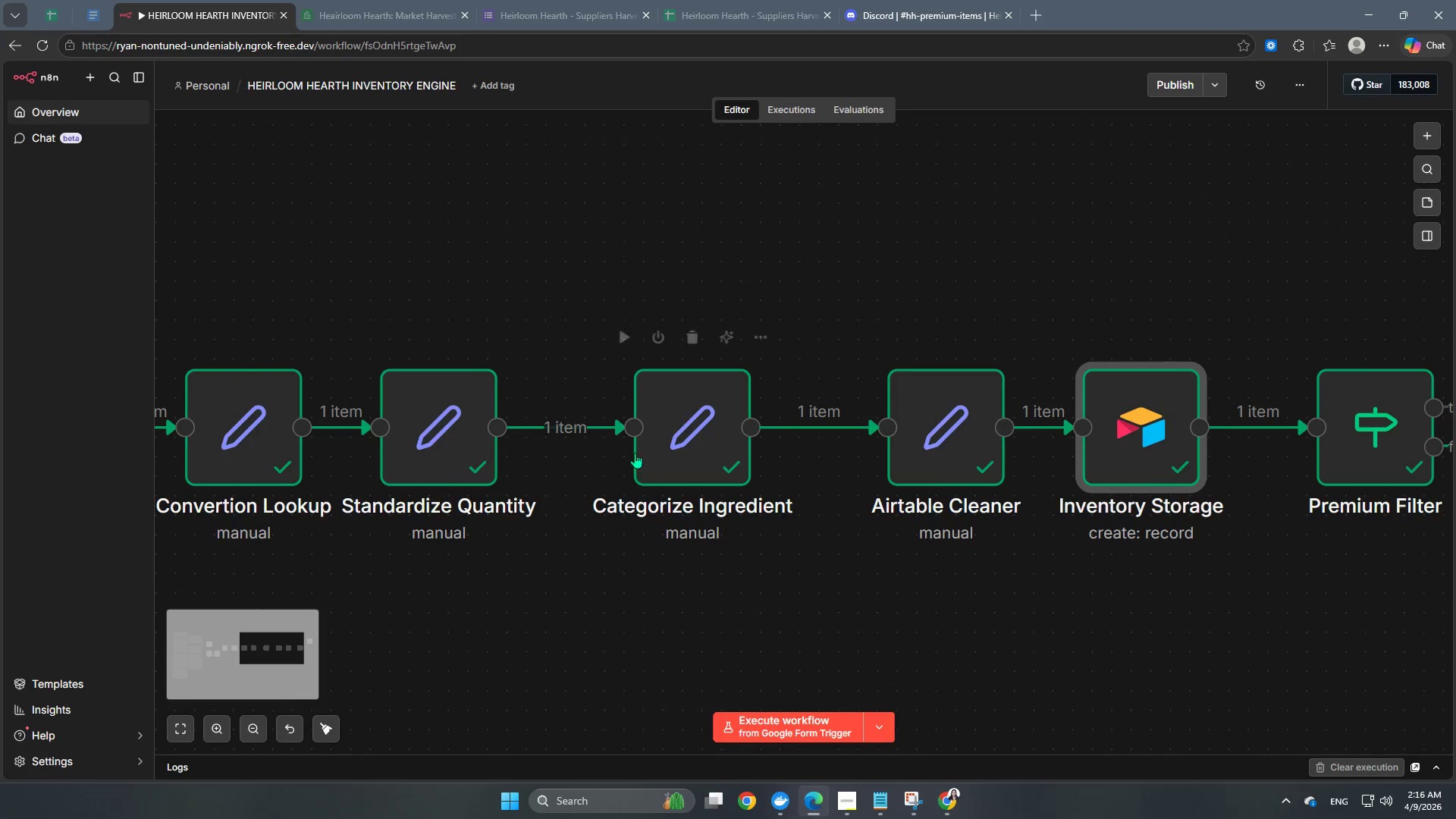 
key(Space)
 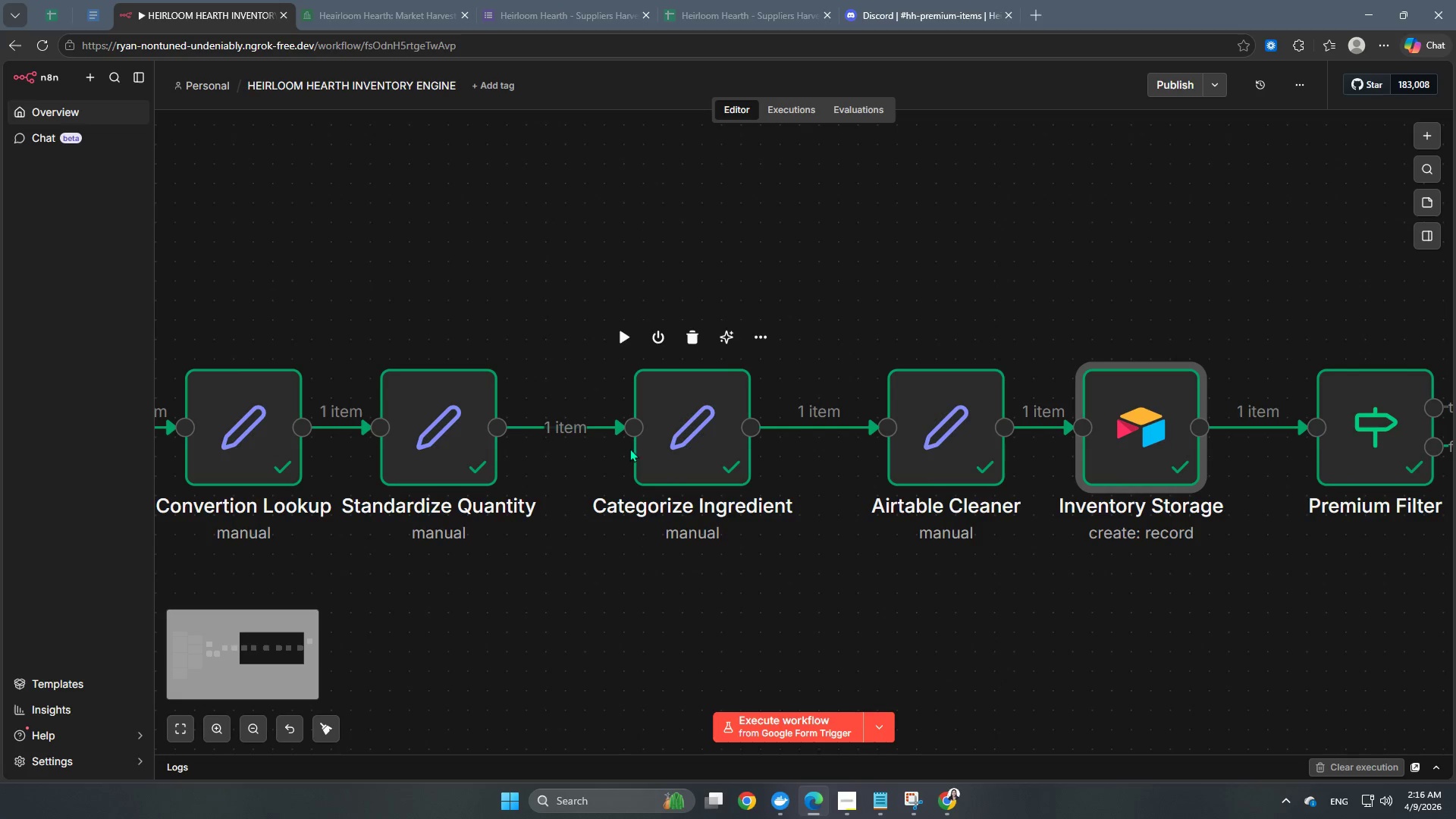 
key(Space)
 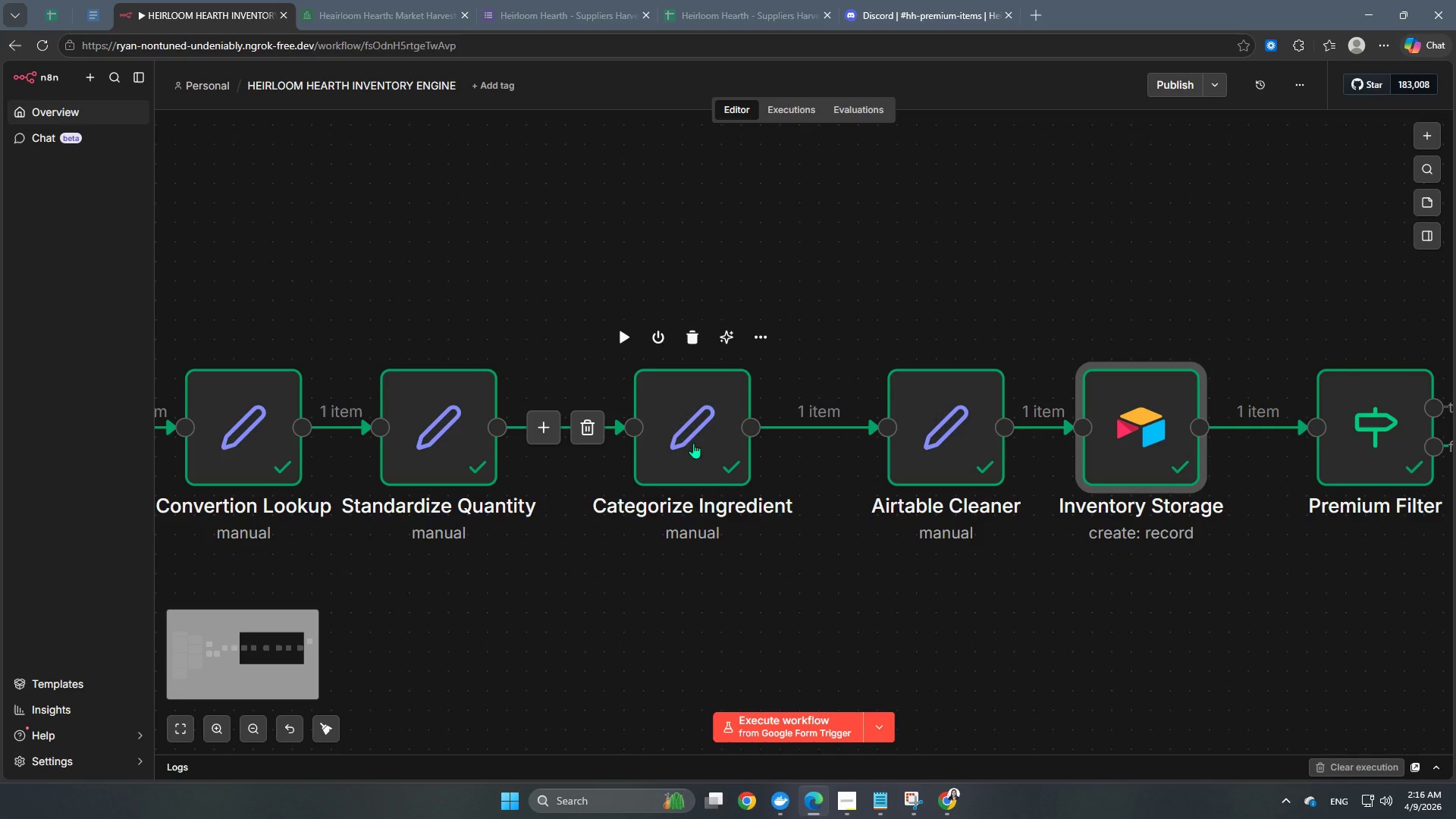 
left_click_drag(start_coordinate=[693, 443], to_coordinate=[648, 443])
 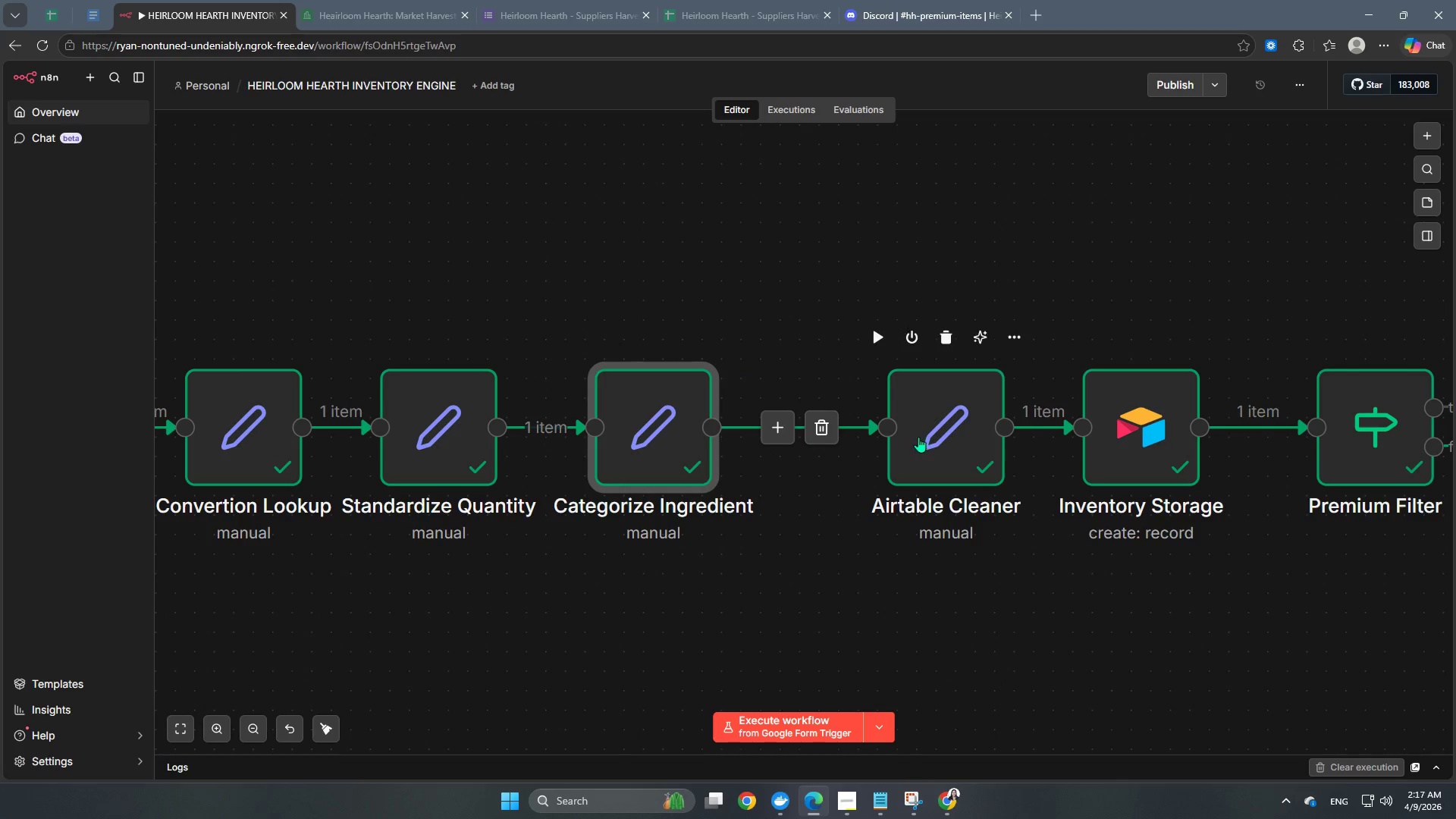 
left_click_drag(start_coordinate=[918, 437], to_coordinate=[814, 441])
 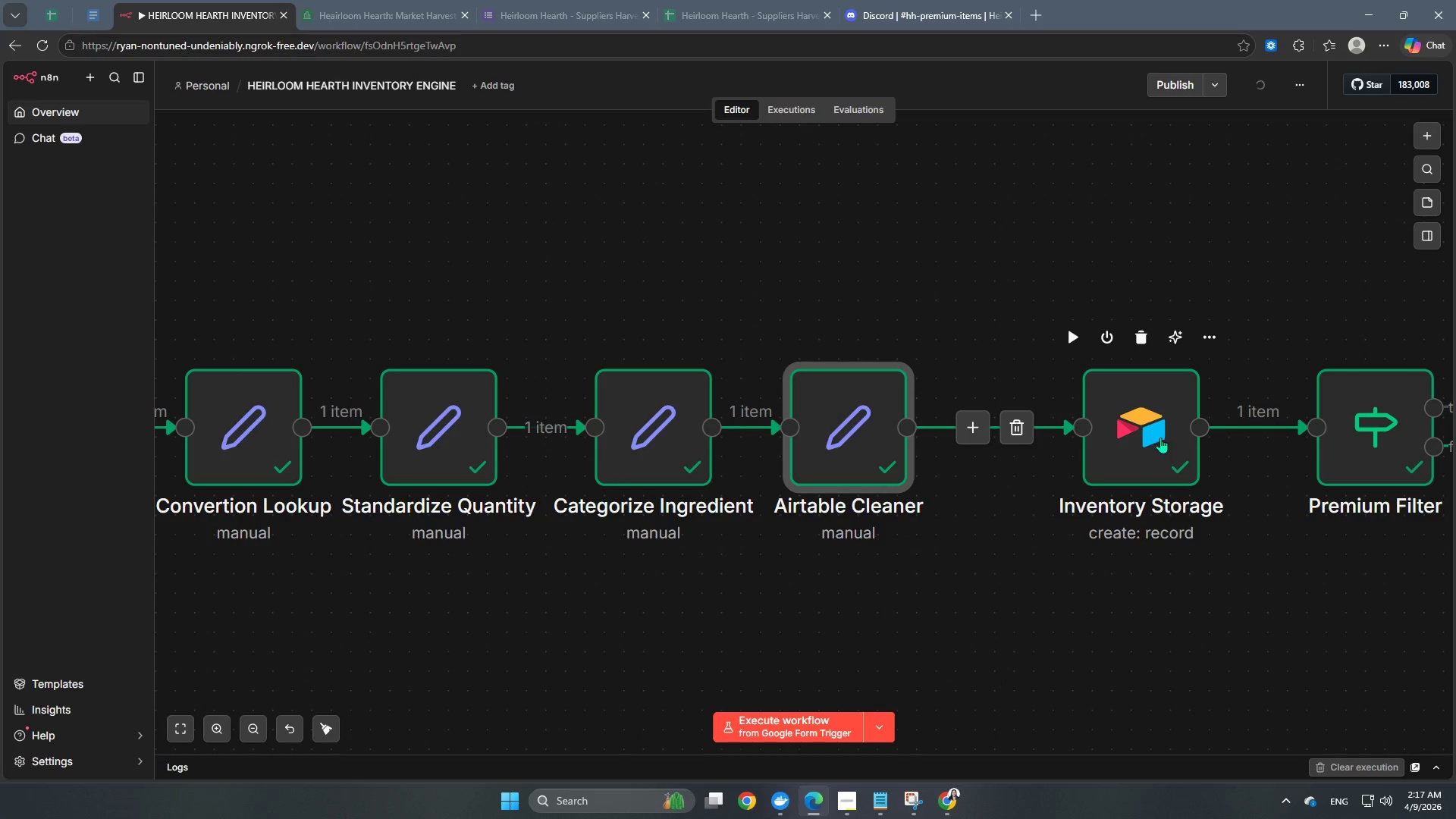 
left_click_drag(start_coordinate=[1159, 437], to_coordinate=[1045, 437])
 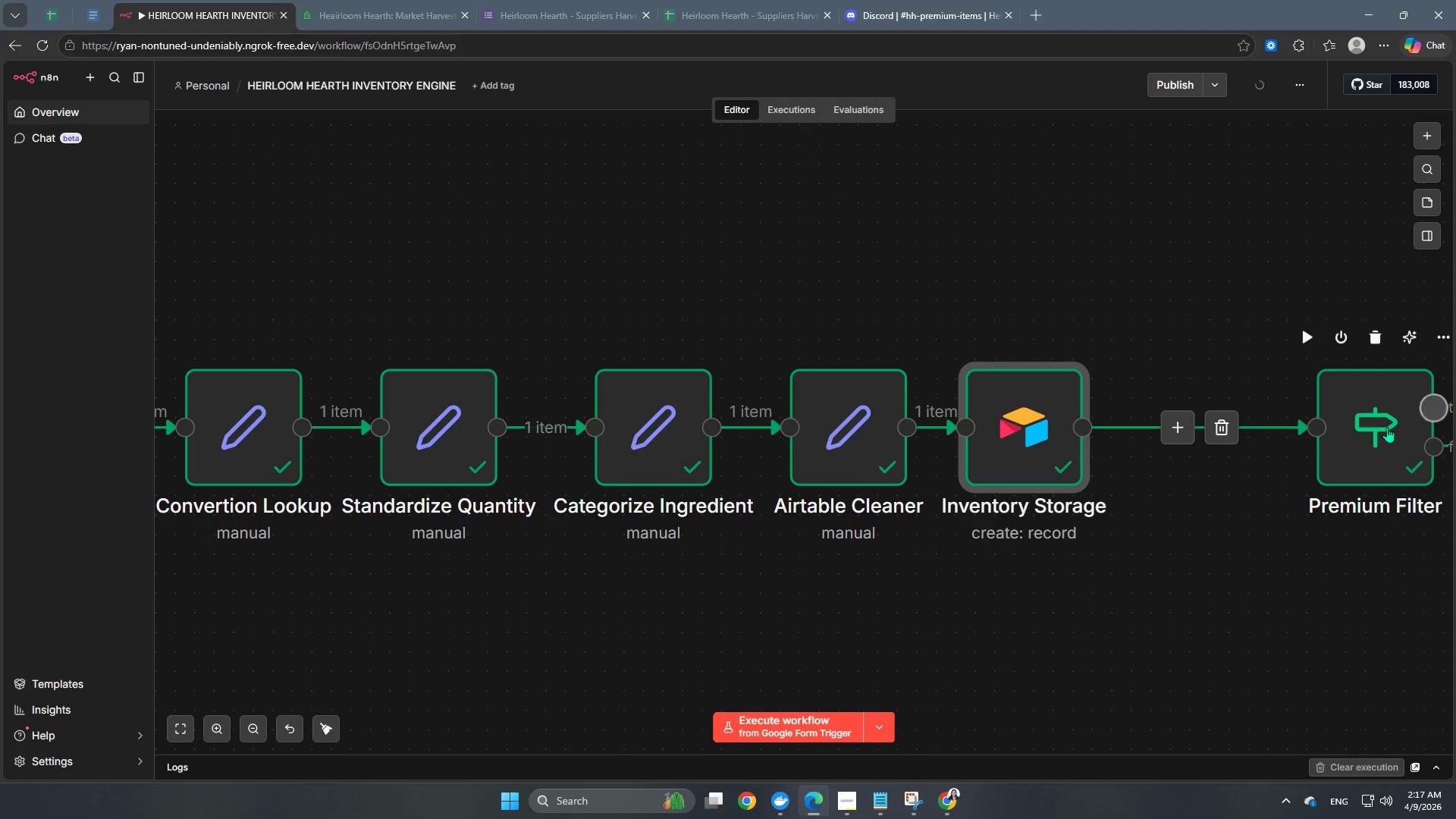 
left_click_drag(start_coordinate=[1386, 428], to_coordinate=[1211, 428])
 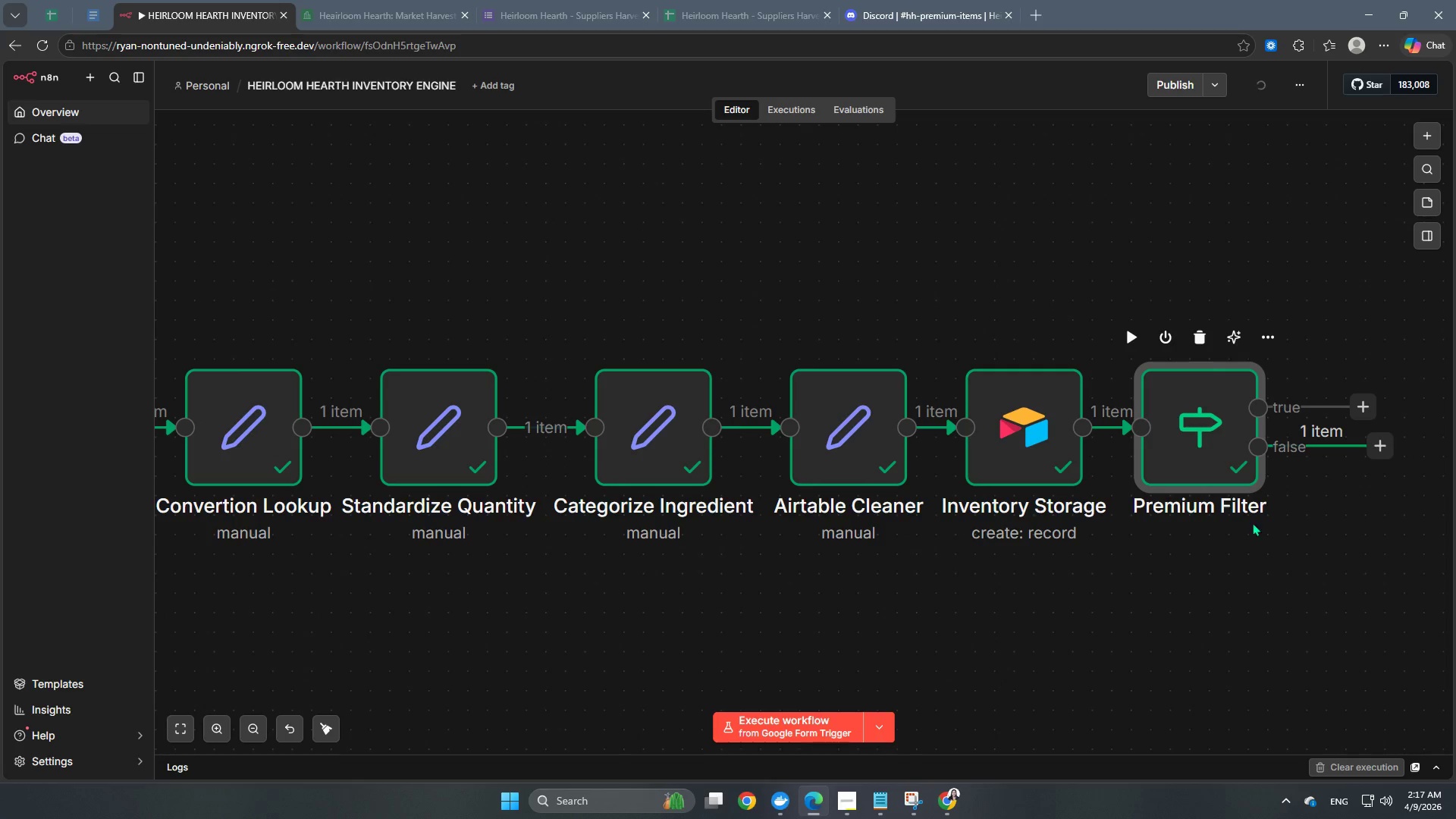 
hold_key(key=Space, duration=1.25)
 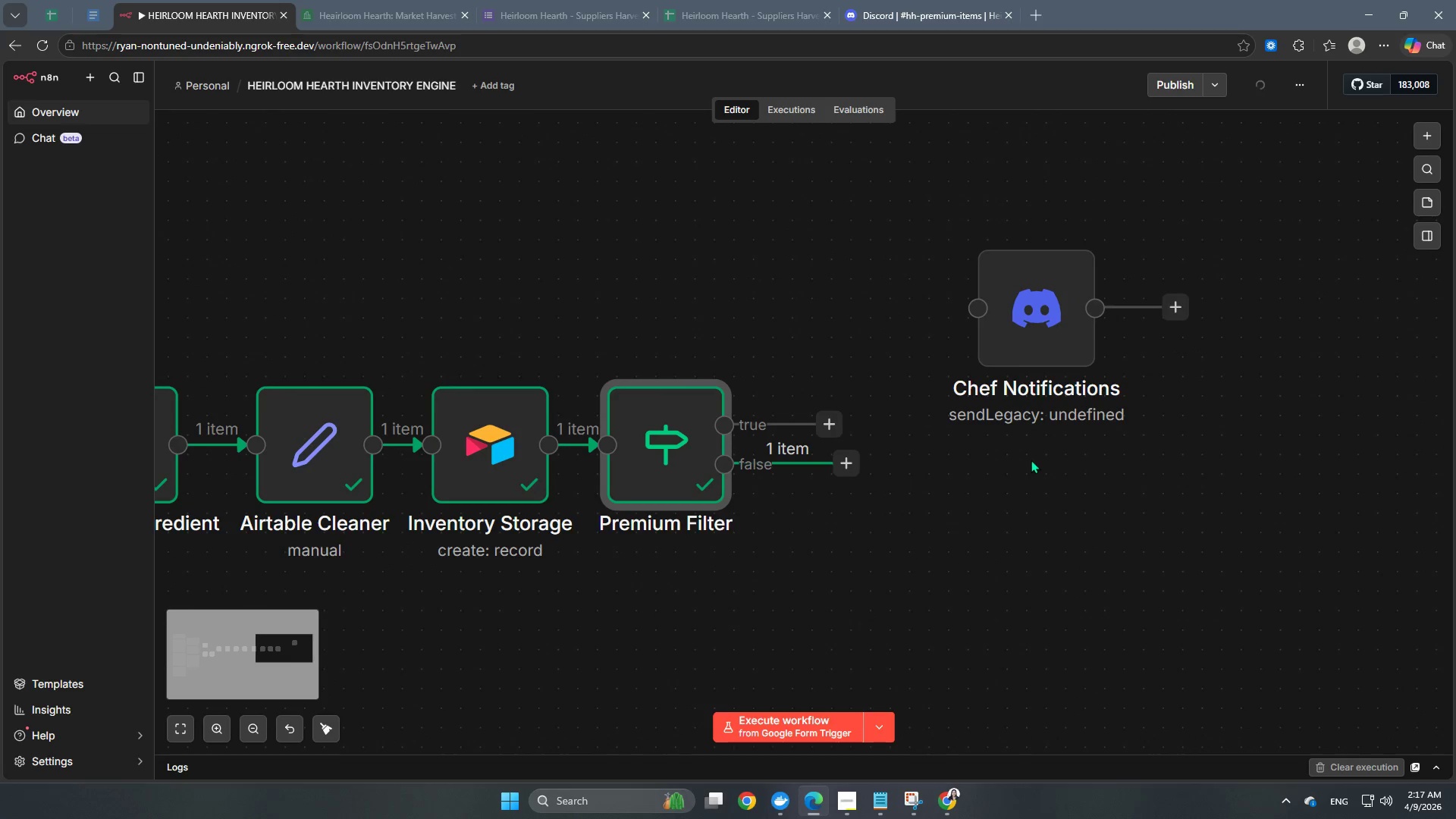 
left_click_drag(start_coordinate=[1285, 598], to_coordinate=[752, 616])
 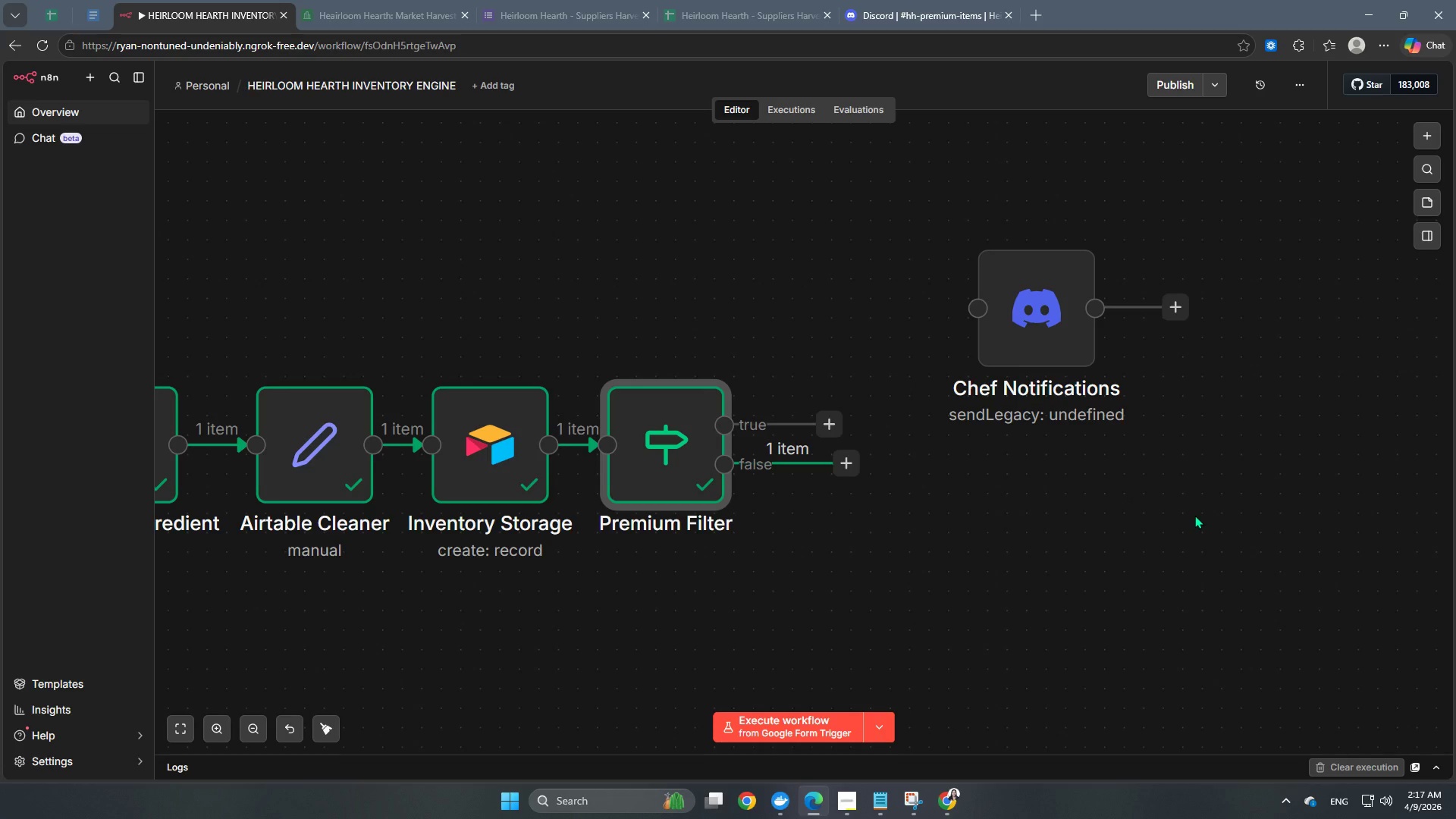 
wait(12.33)
 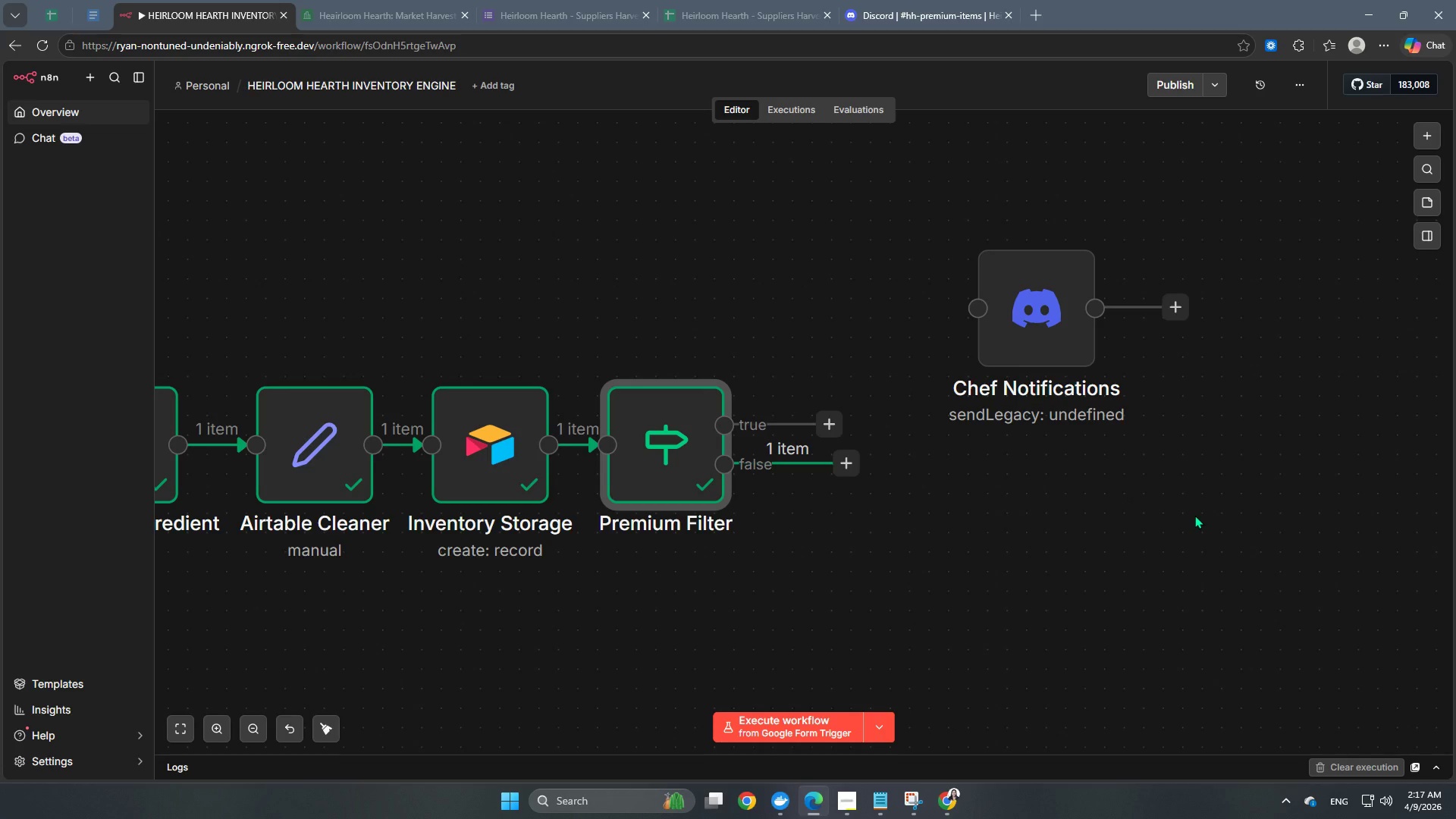 
double_click([1055, 315])
 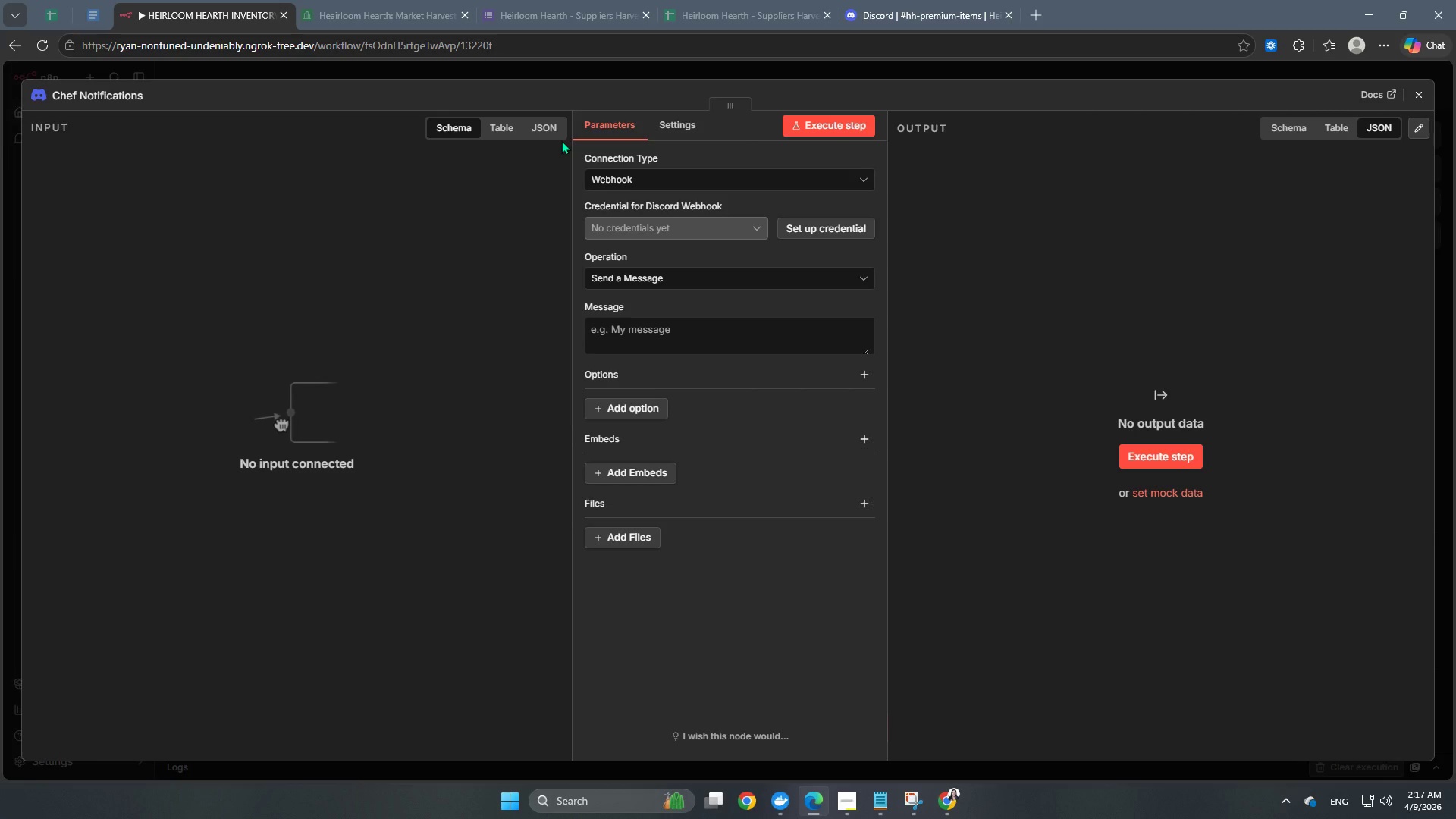 
wait(24.42)
 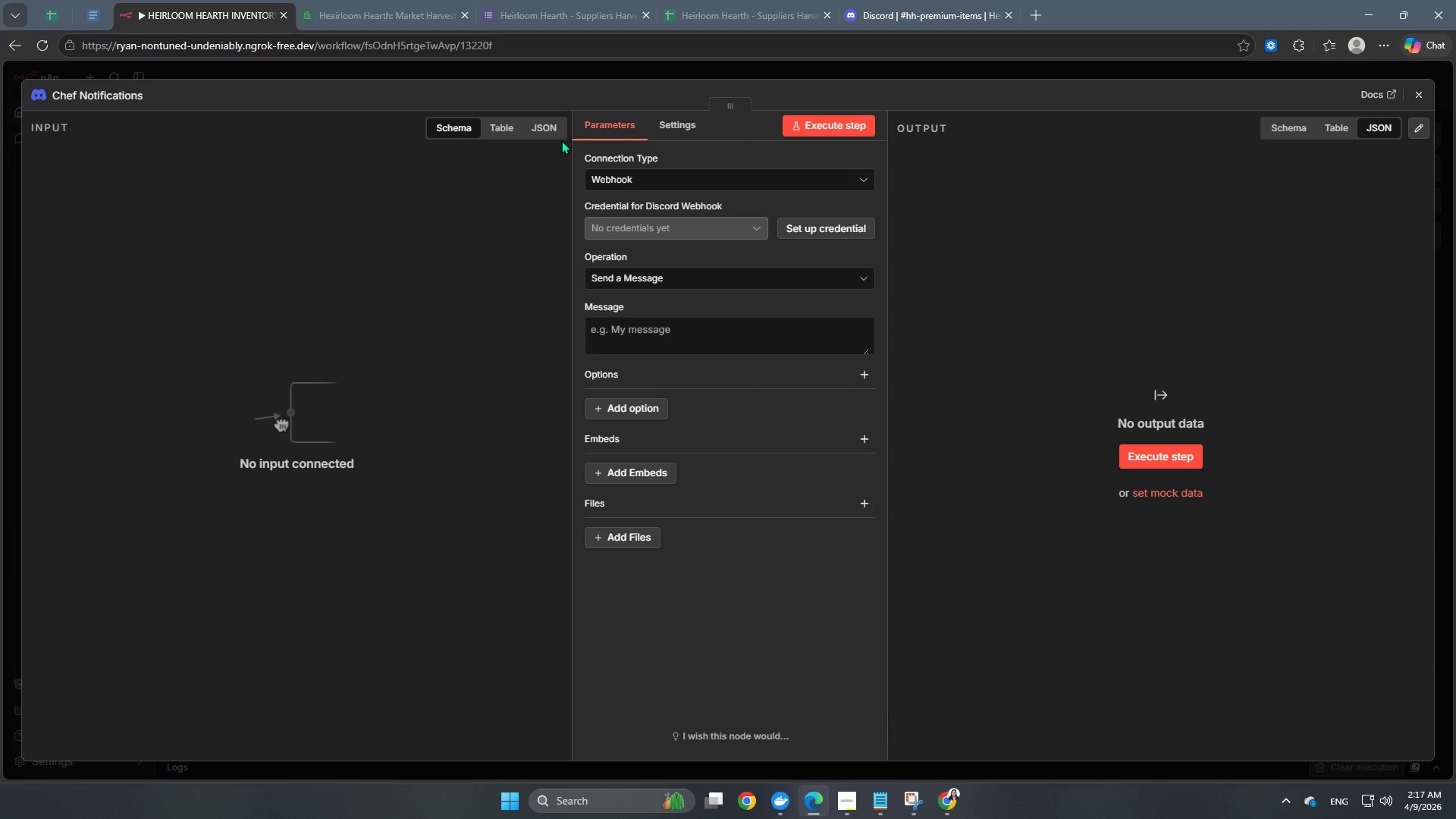 
left_click([821, 78])
 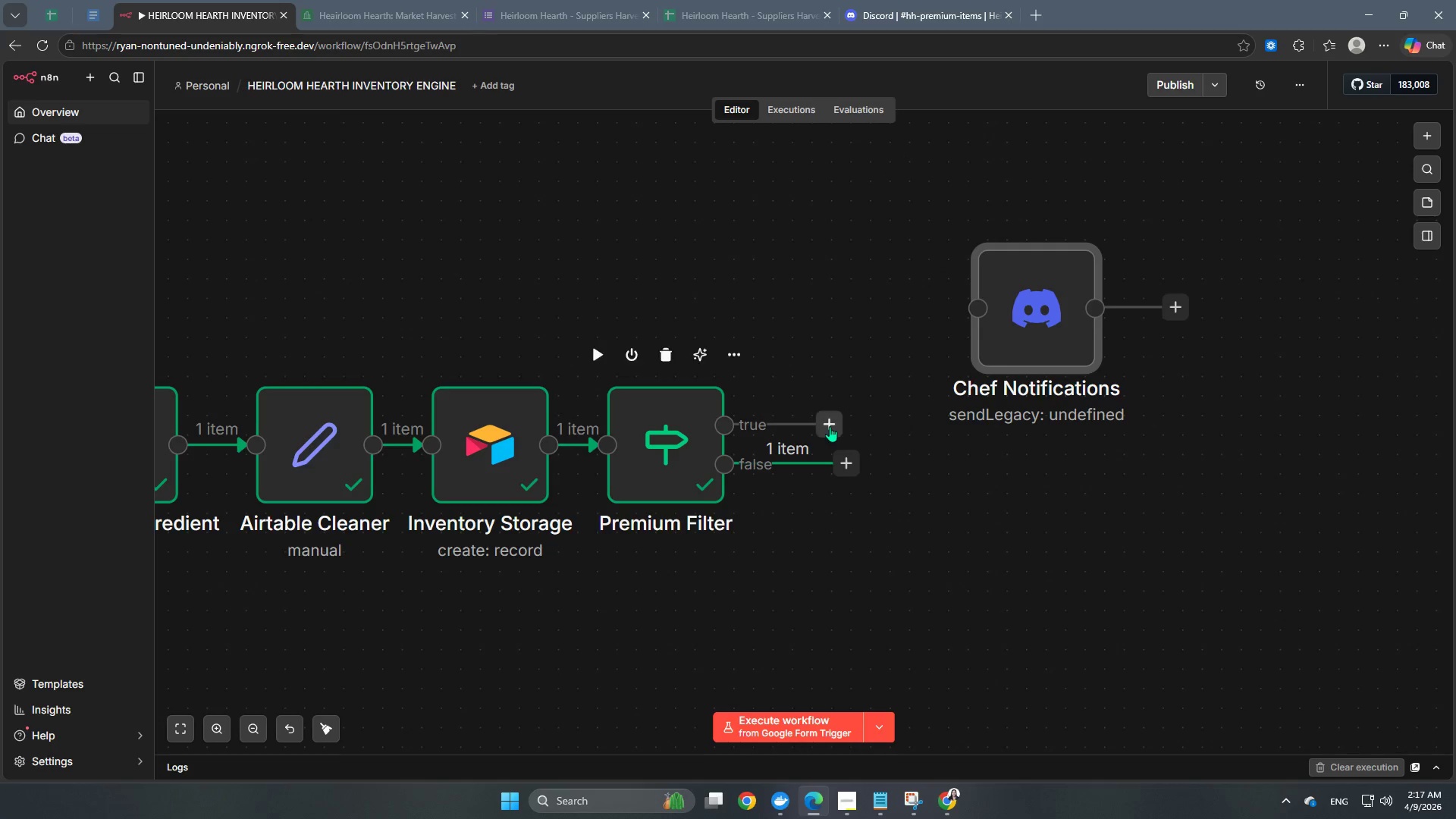 
left_click_drag(start_coordinate=[830, 426], to_coordinate=[953, 308])
 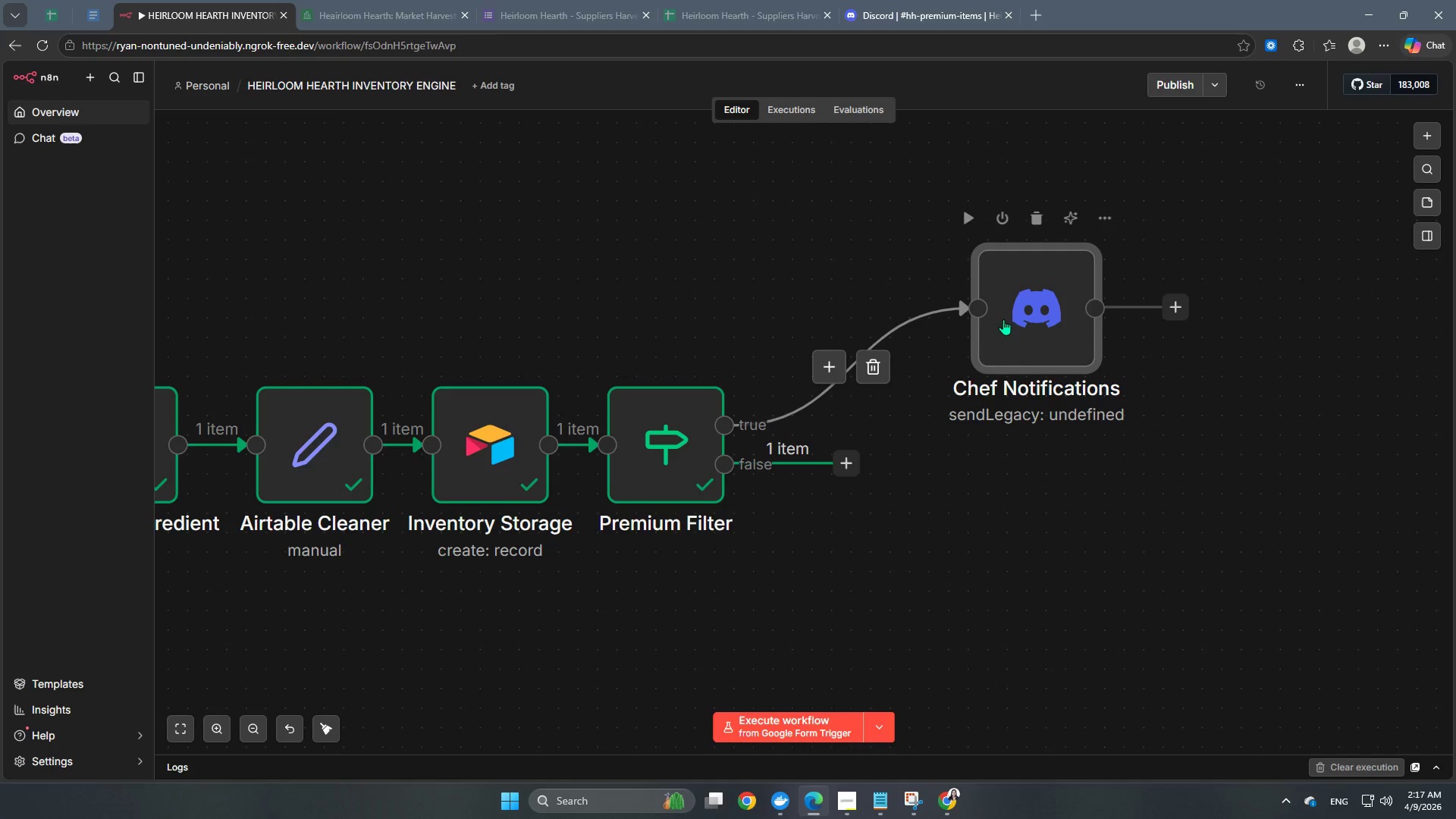 
left_click_drag(start_coordinate=[1006, 317], to_coordinate=[928, 370])
 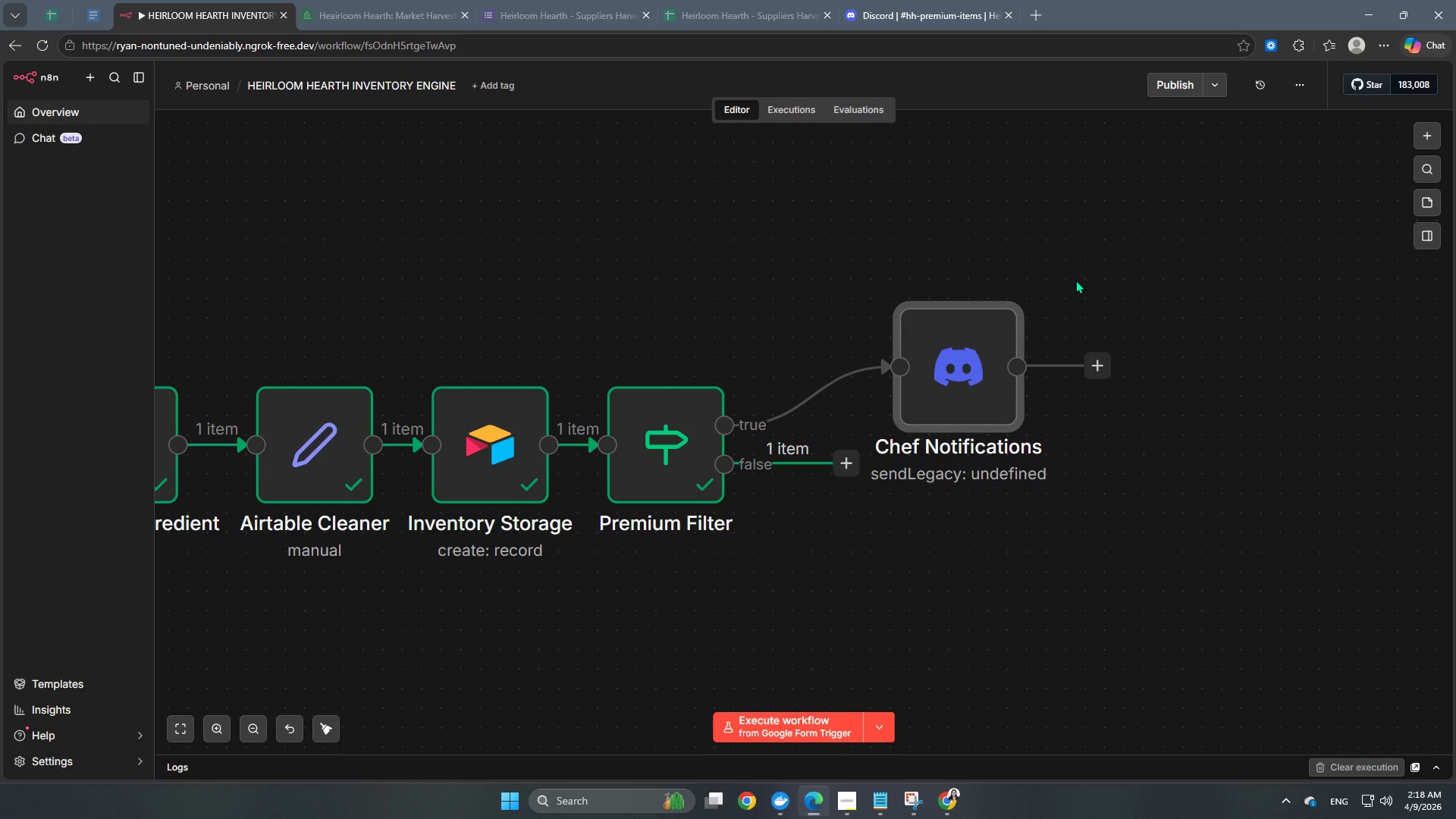 
wait(33.35)
 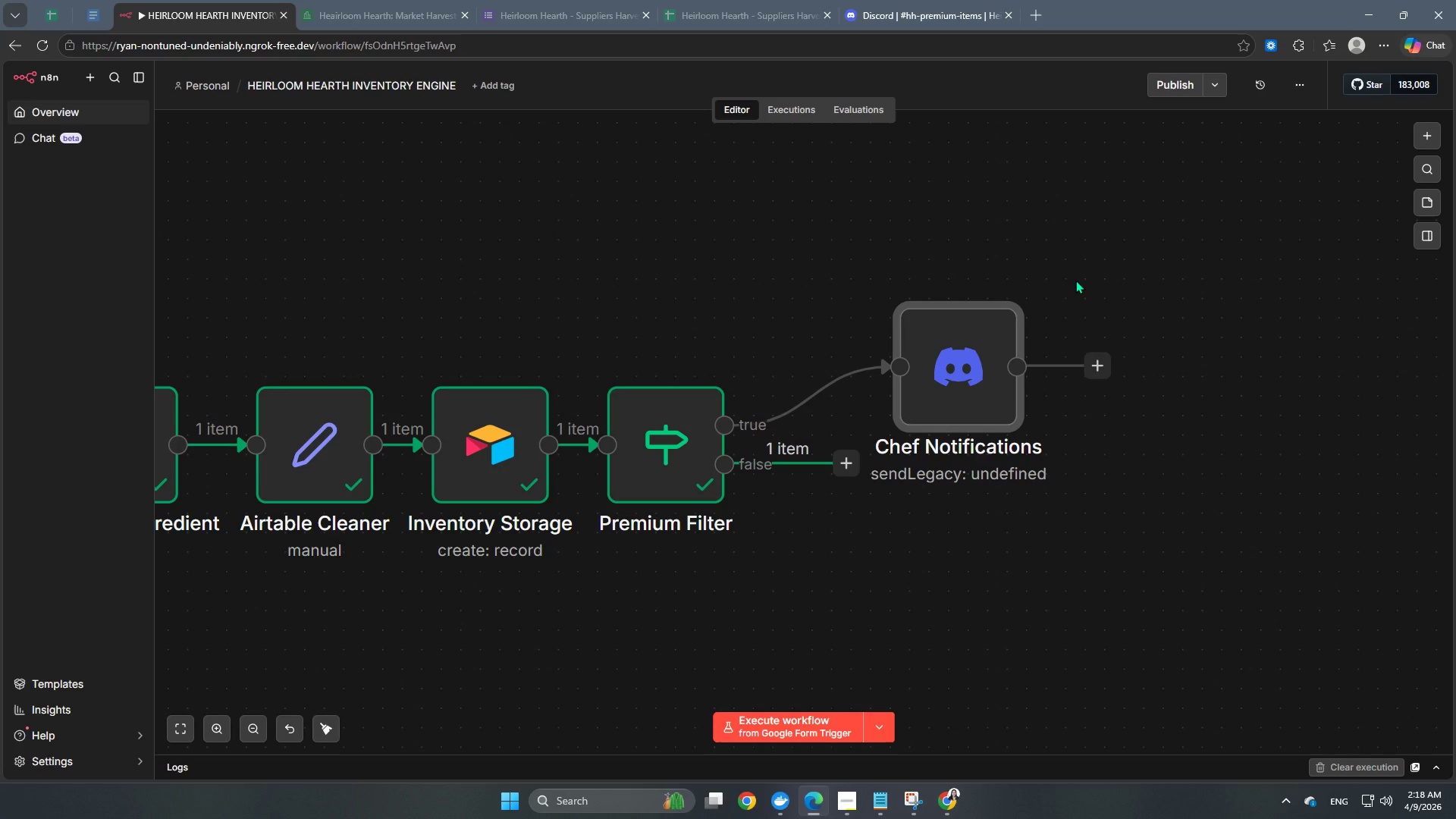 
mouse_move([1014, 402])
 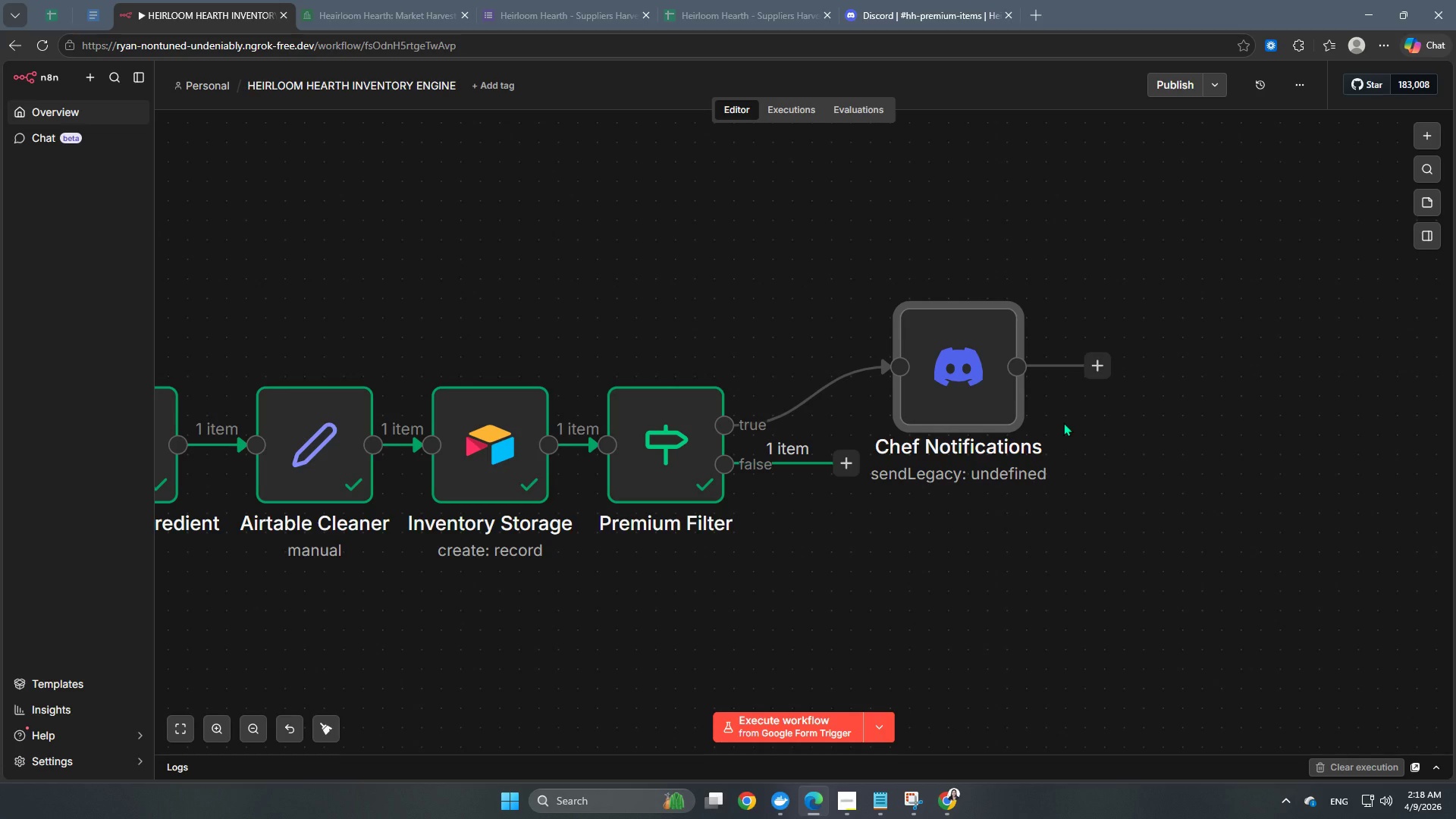 
wait(9.47)
 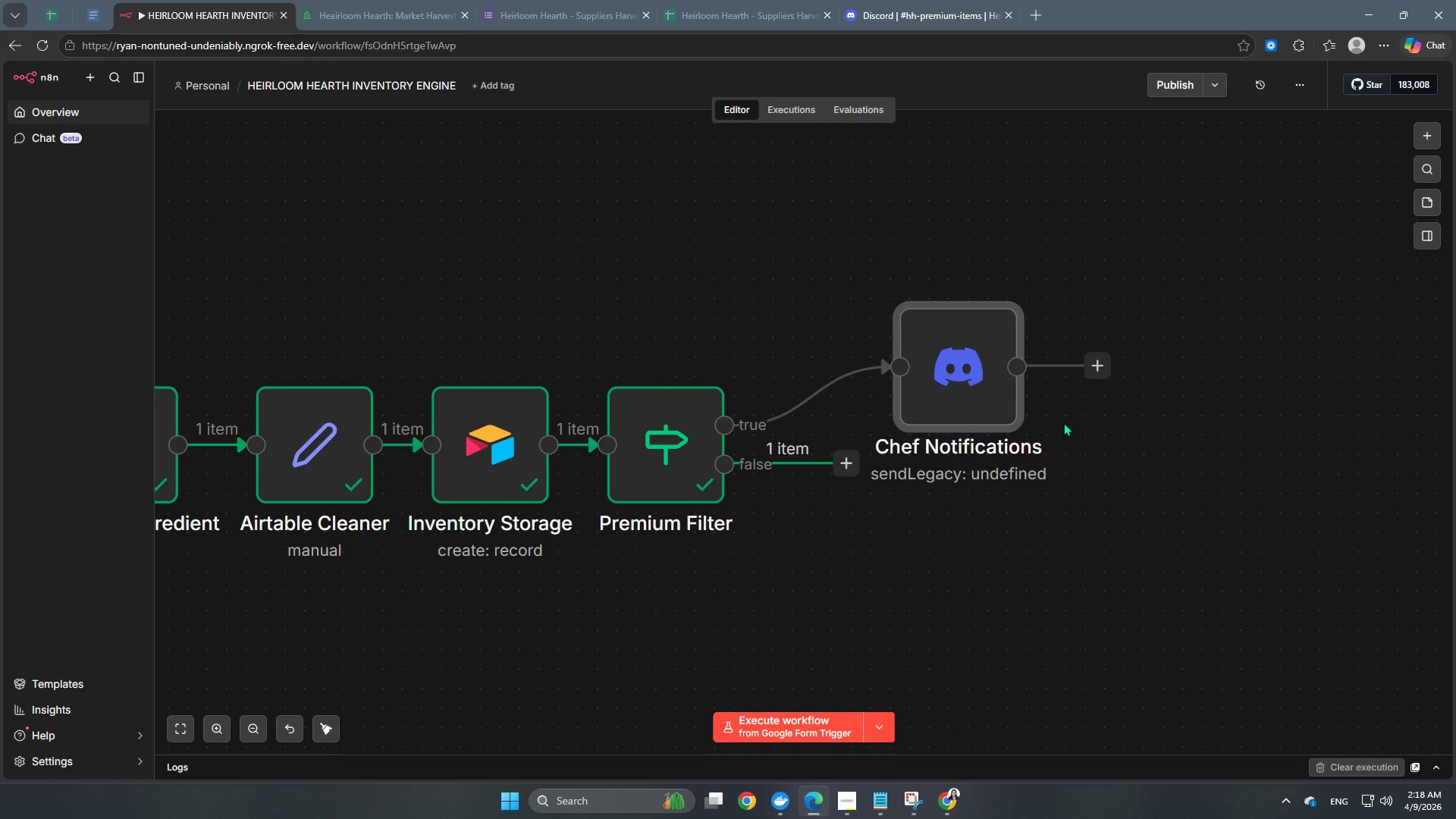 
left_click_drag(start_coordinate=[952, 376], to_coordinate=[942, 355])
 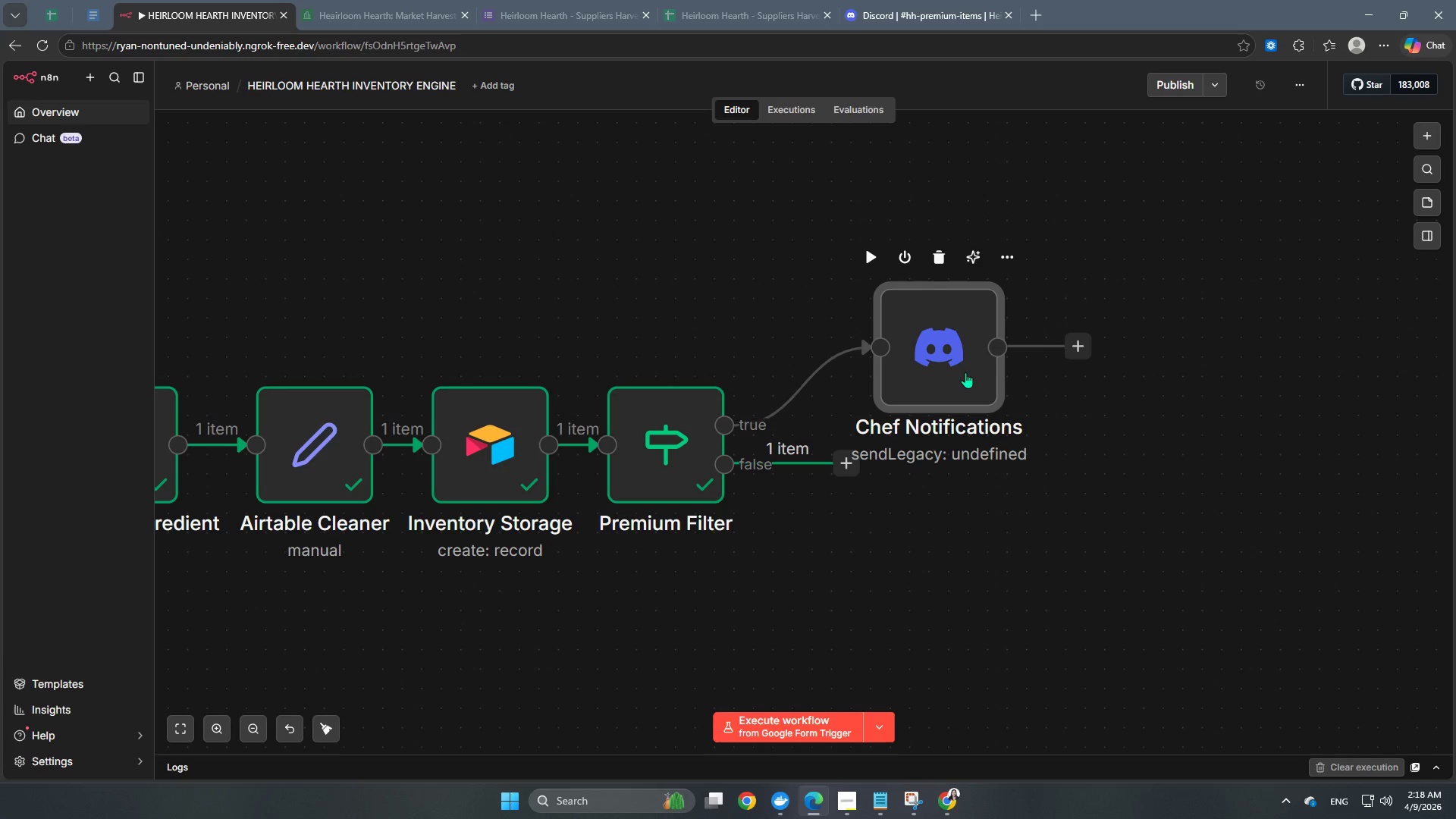 
double_click([965, 365])
 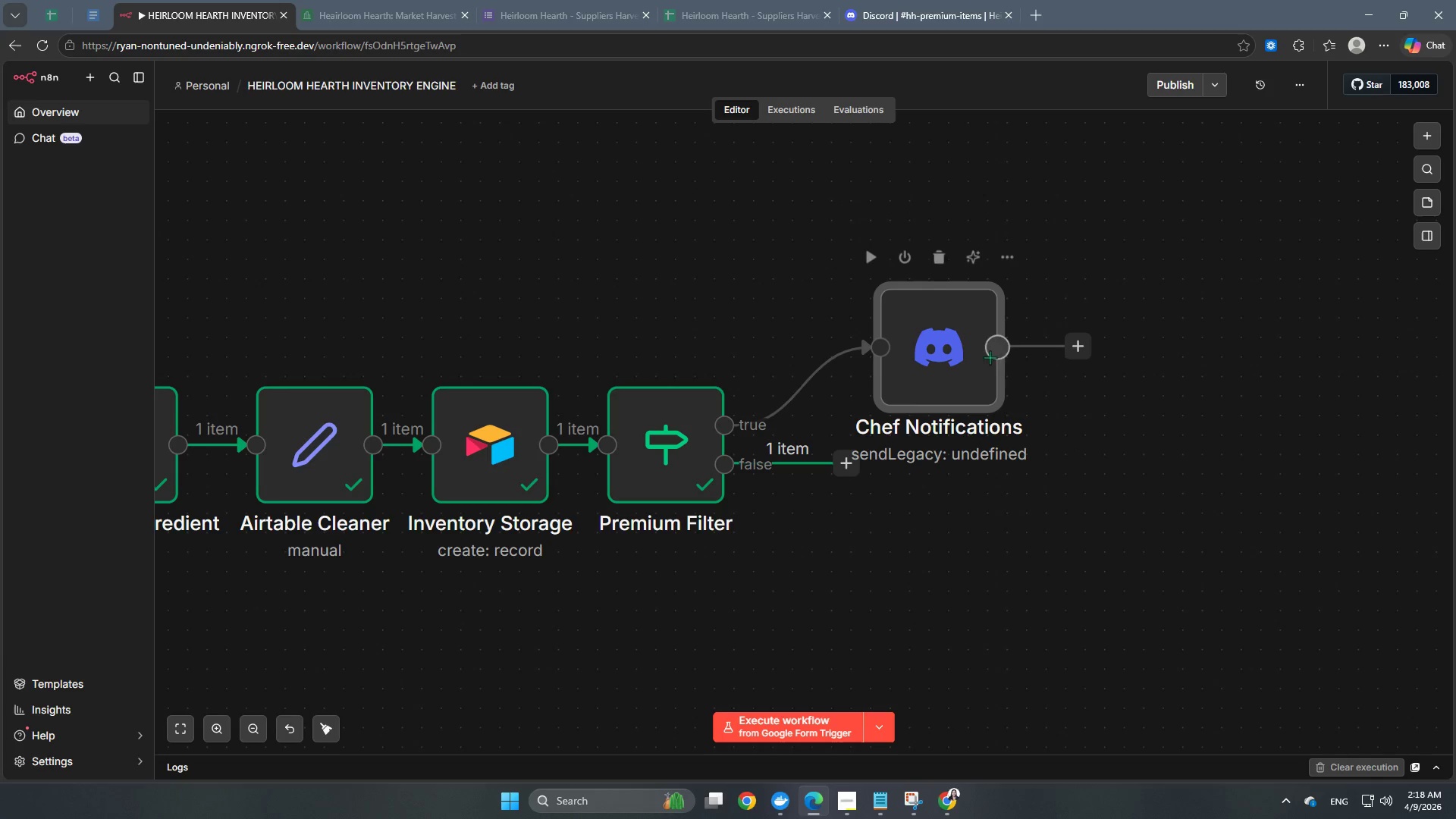 
double_click([1225, 530])
 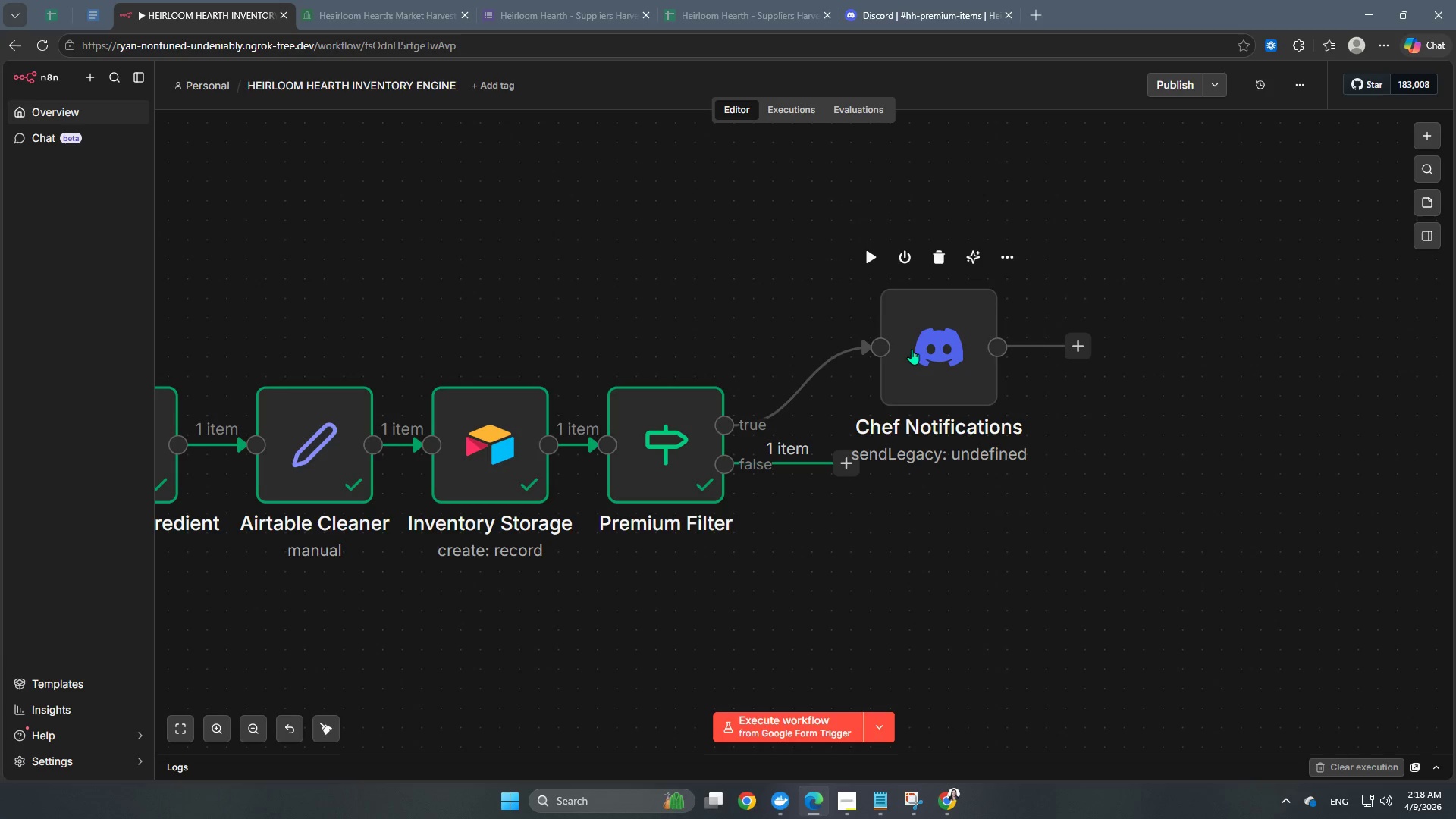 
double_click([912, 349])
 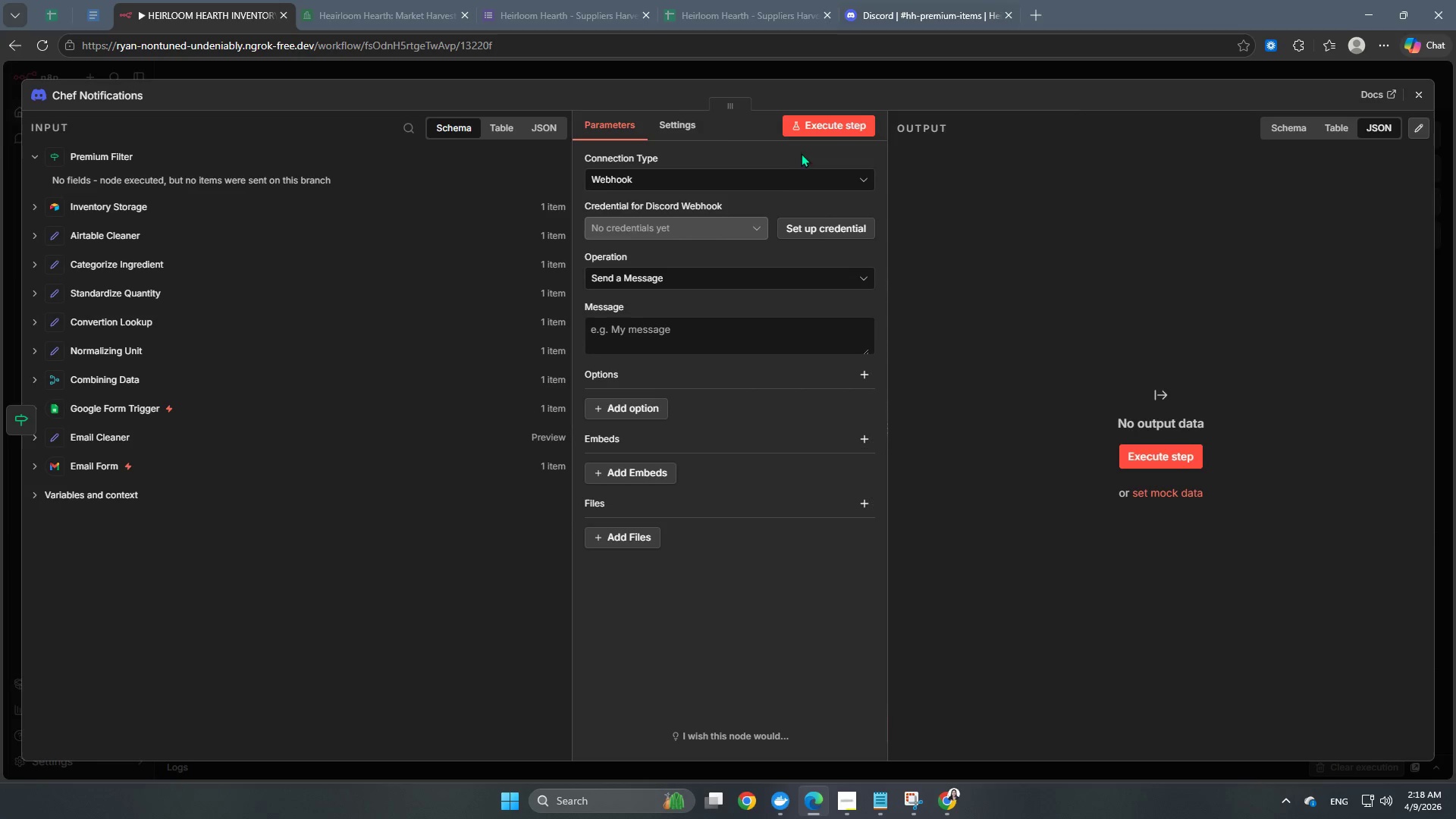 
wait(6.5)
 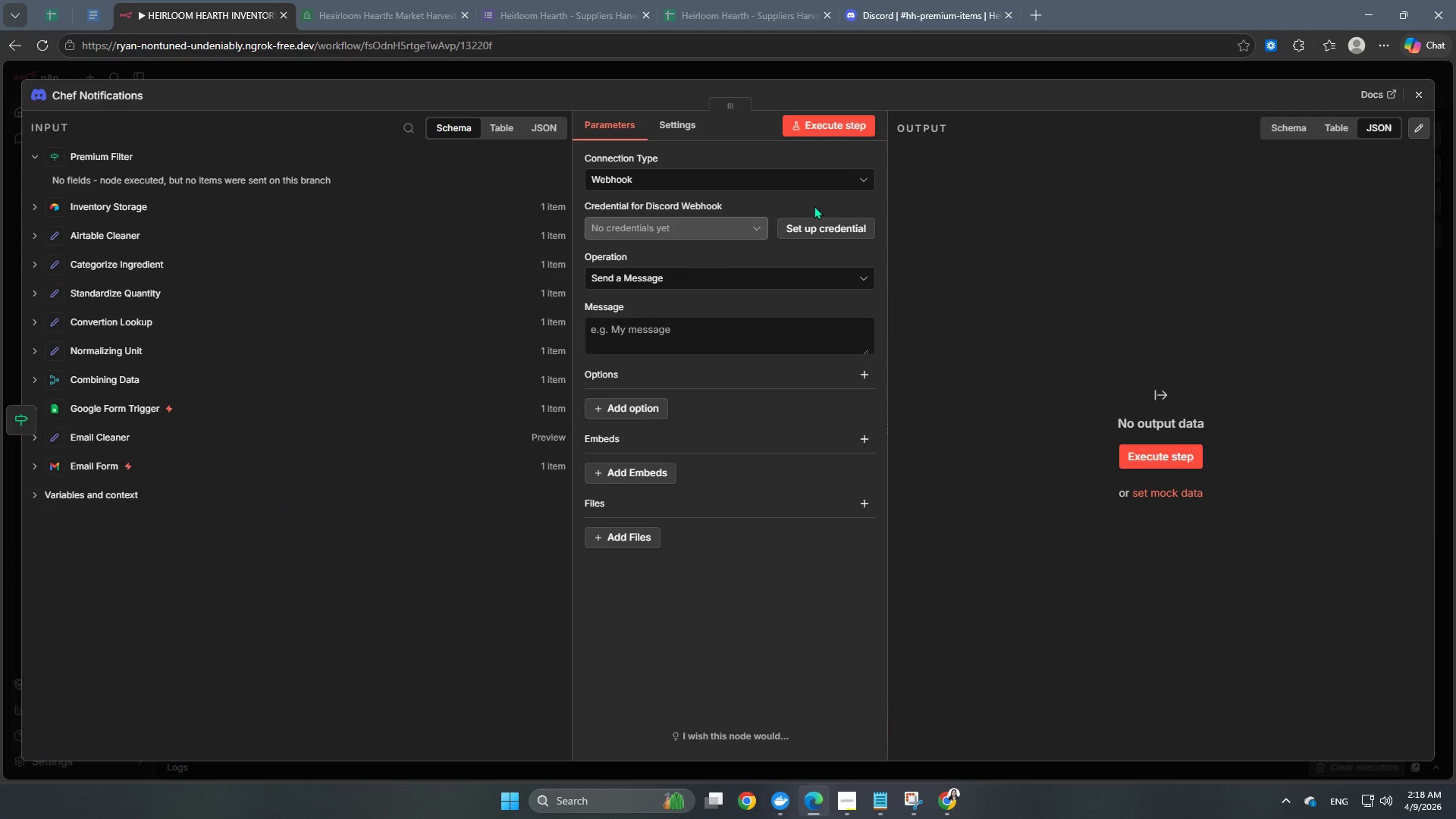 
left_click([842, 227])
 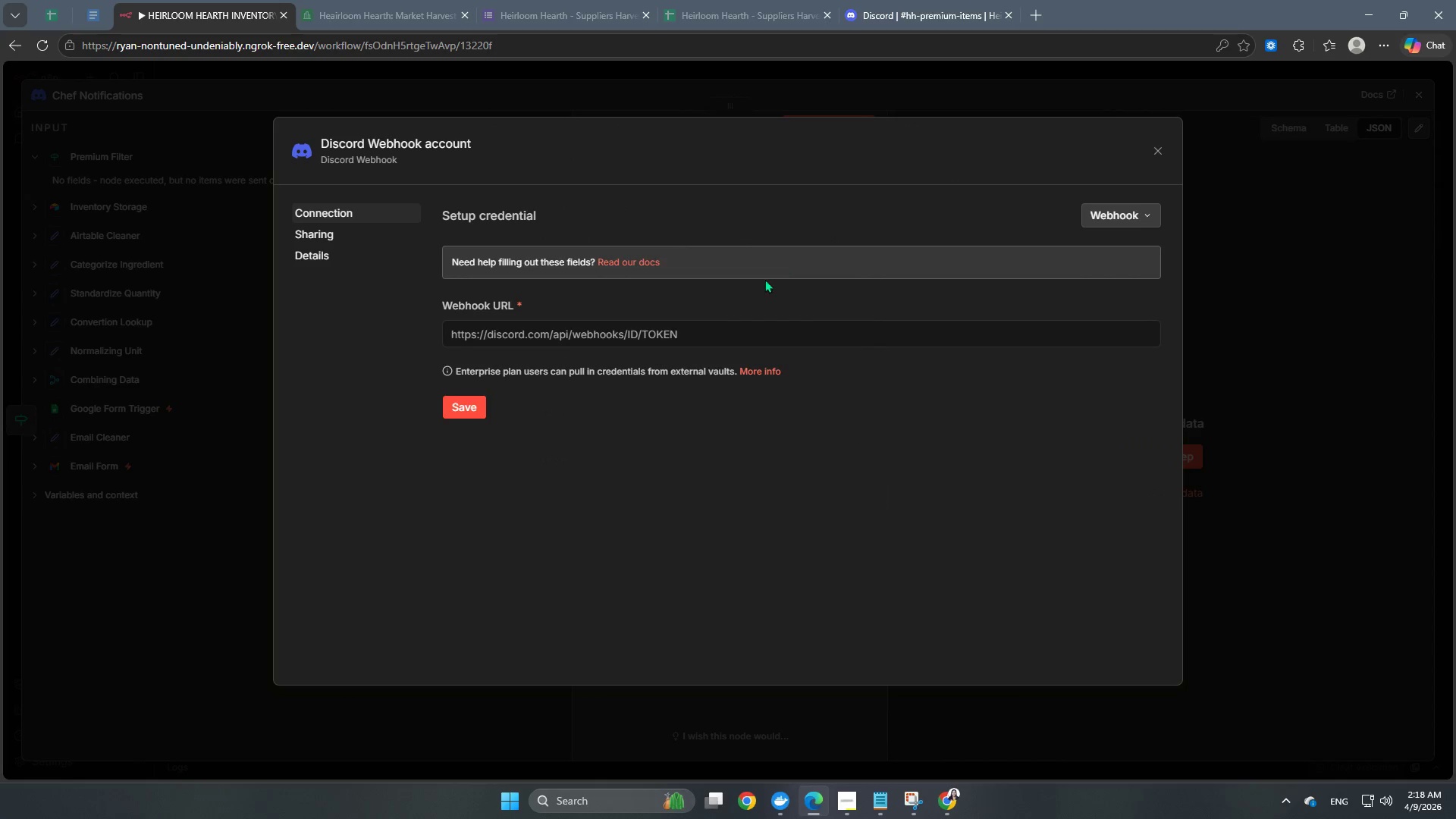 
left_click([660, 323])
 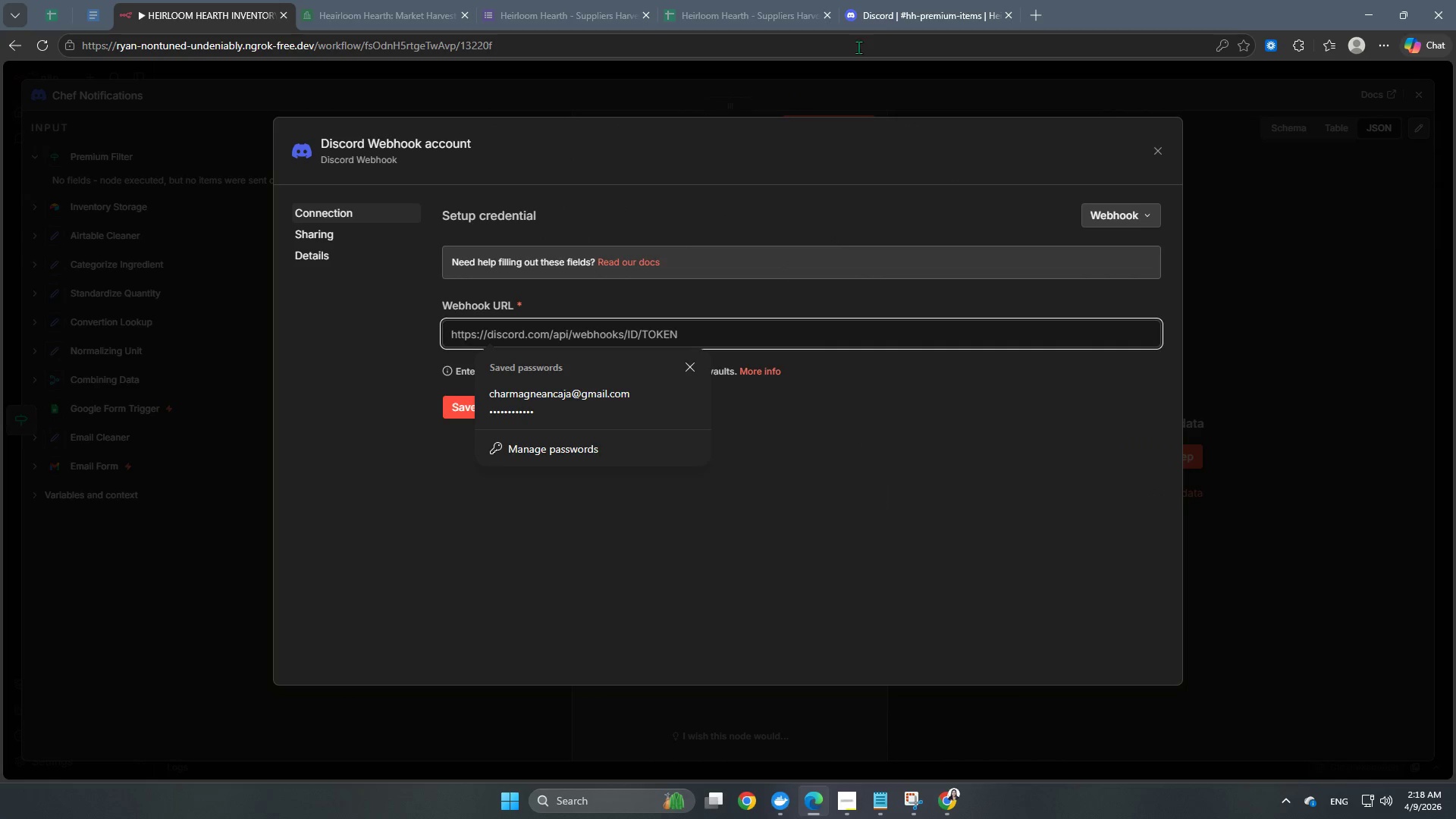 
left_click([930, 0])
 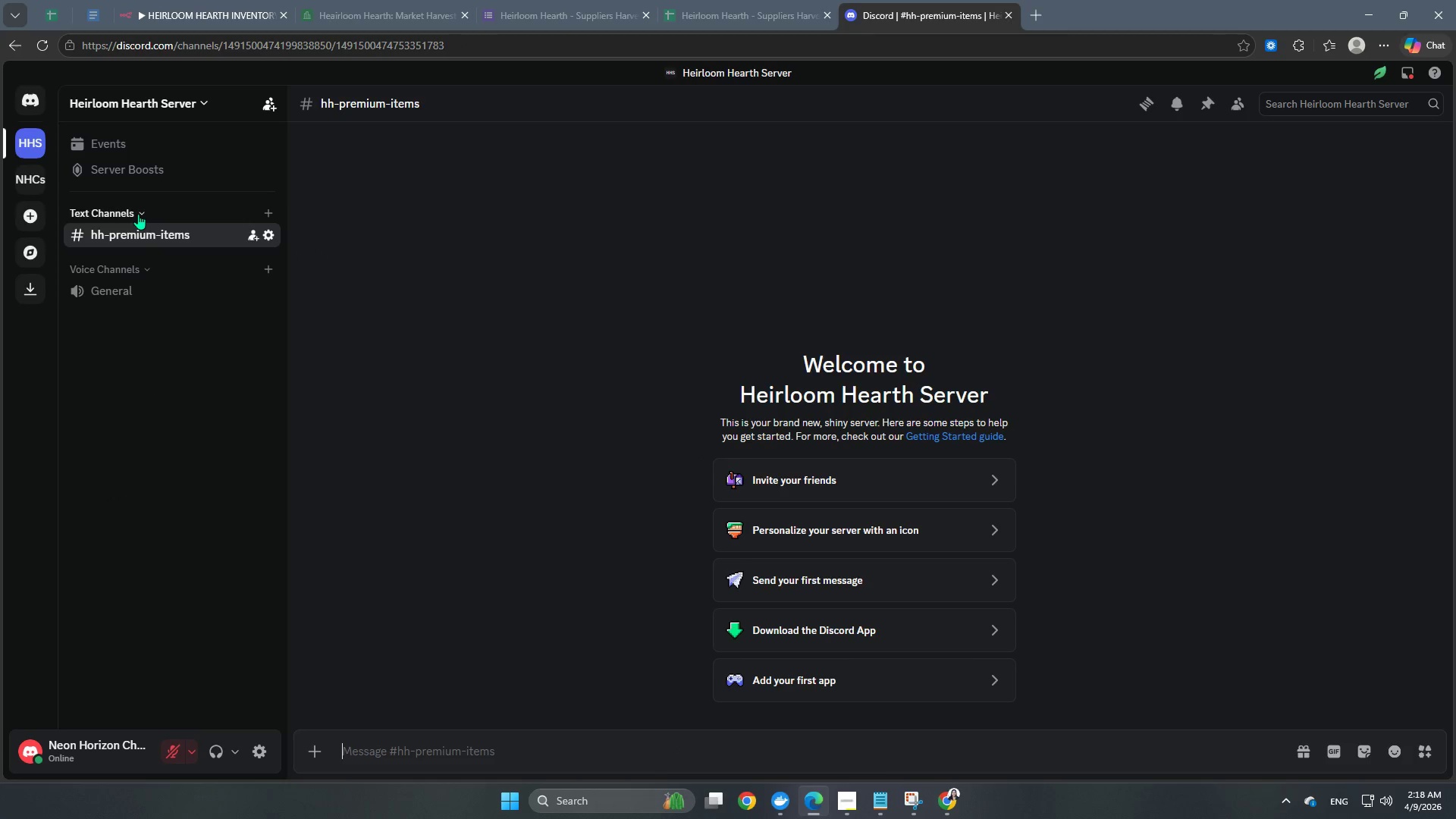 
left_click([138, 234])
 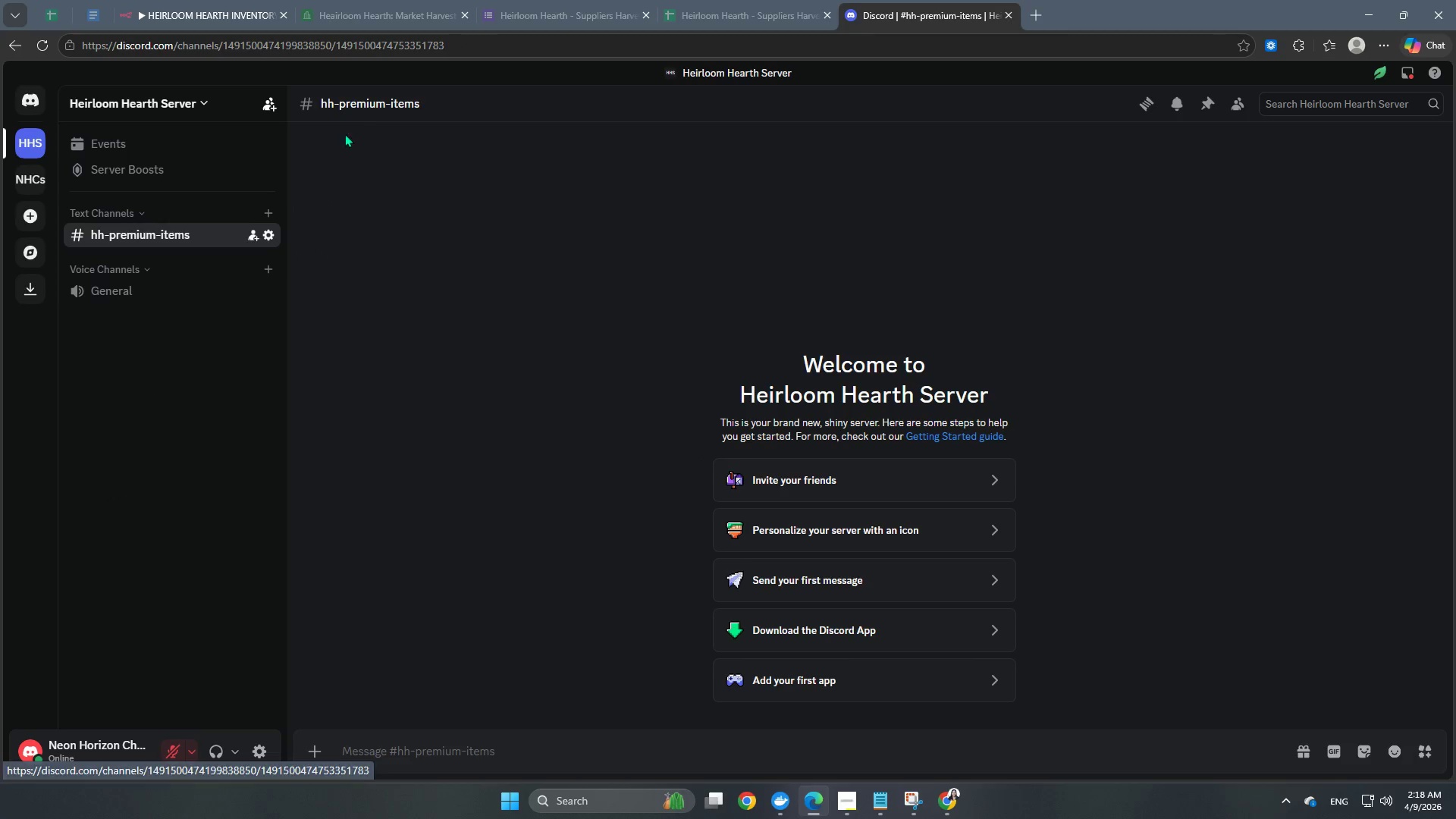 
left_click([378, 105])
 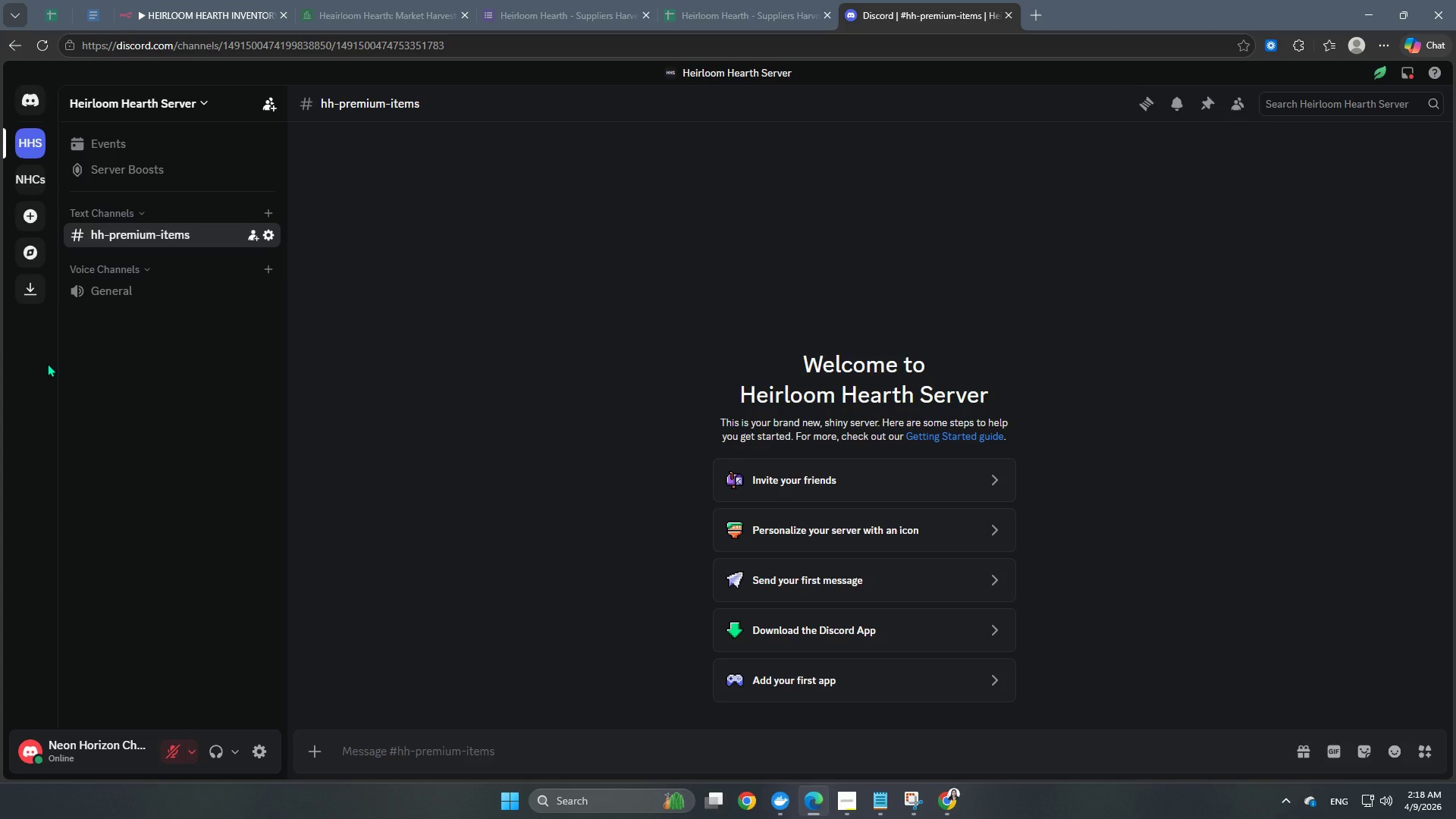 
wait(9.28)
 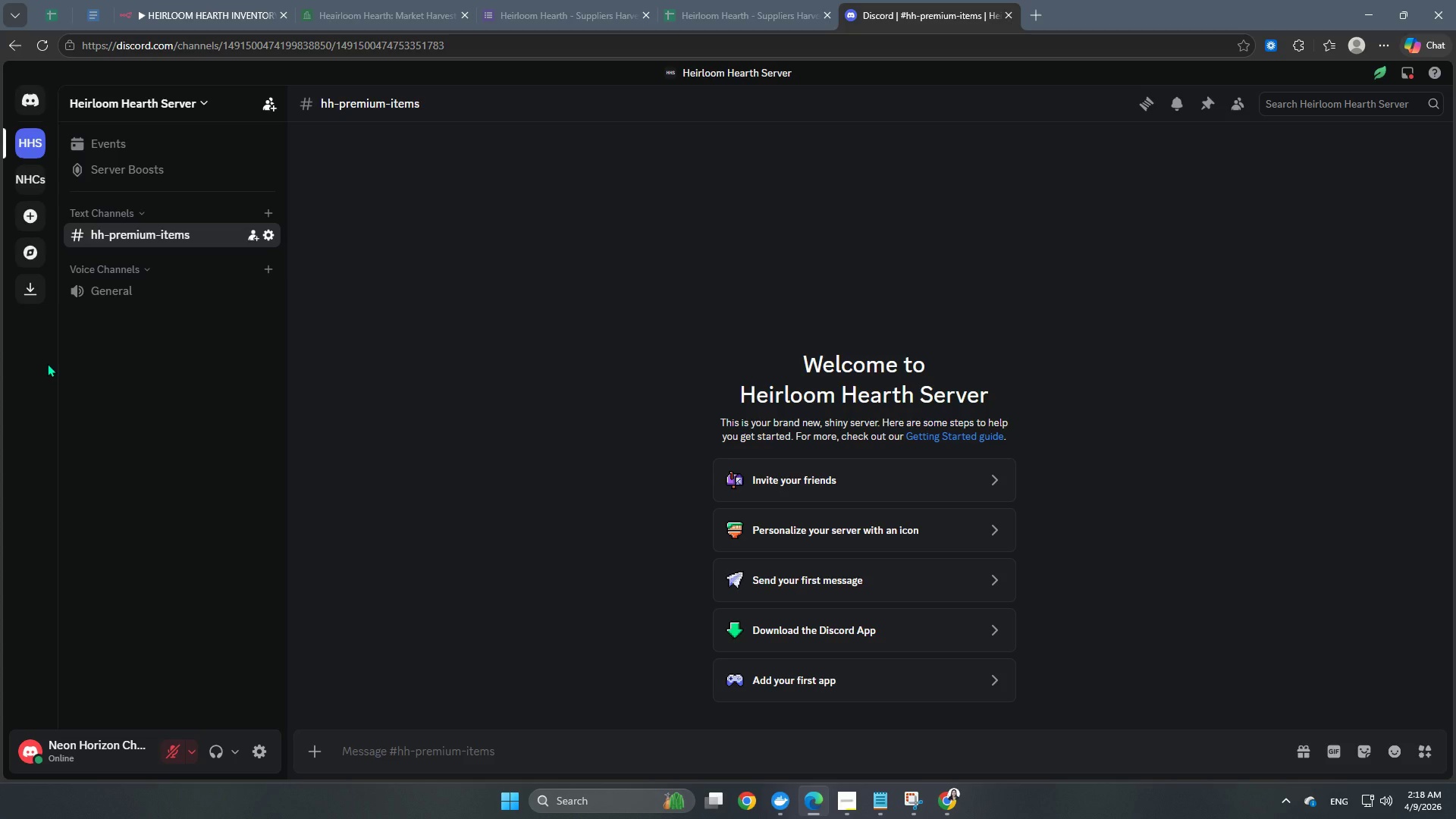 
double_click([375, 103])
 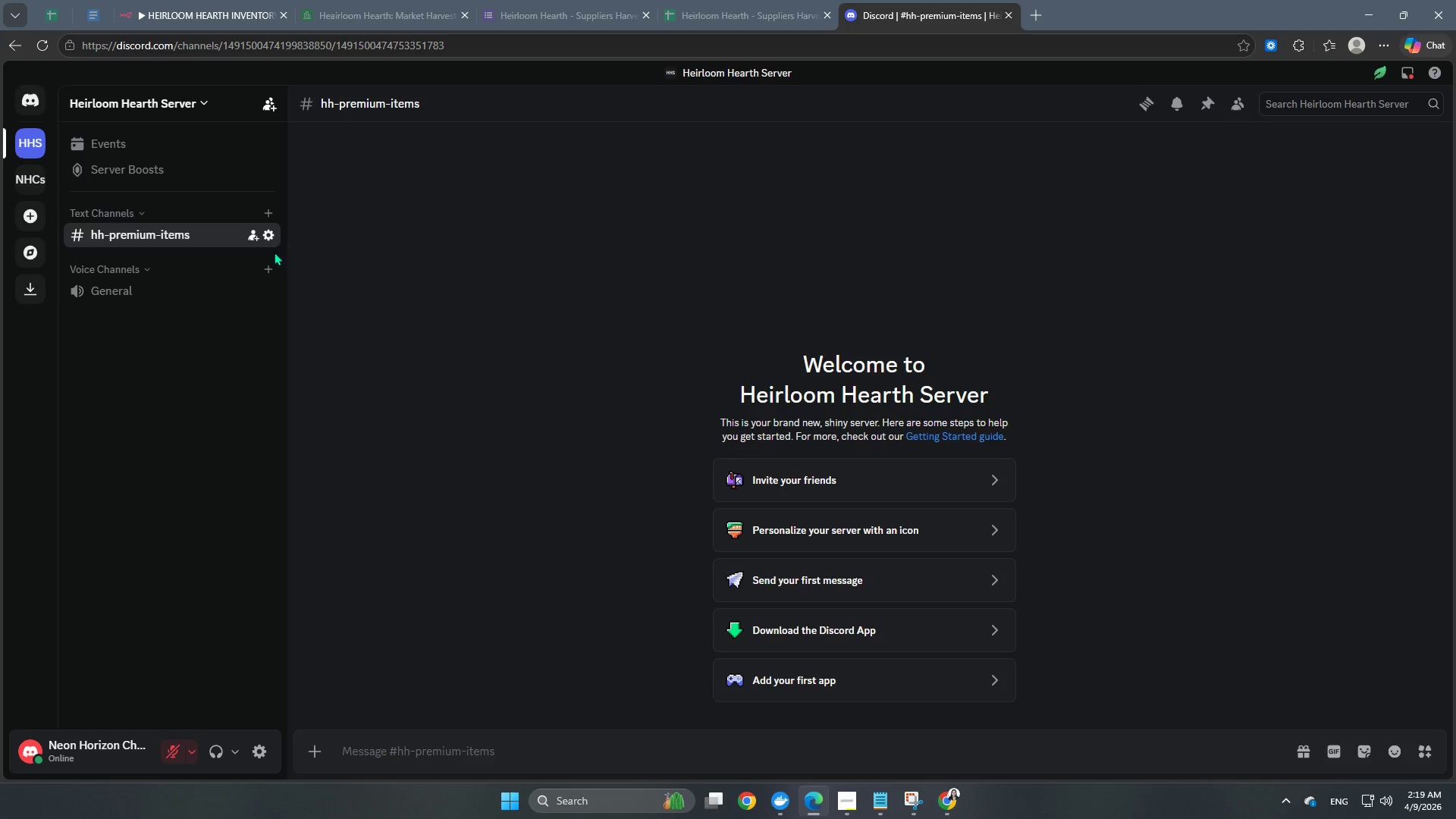 
left_click([273, 234])
 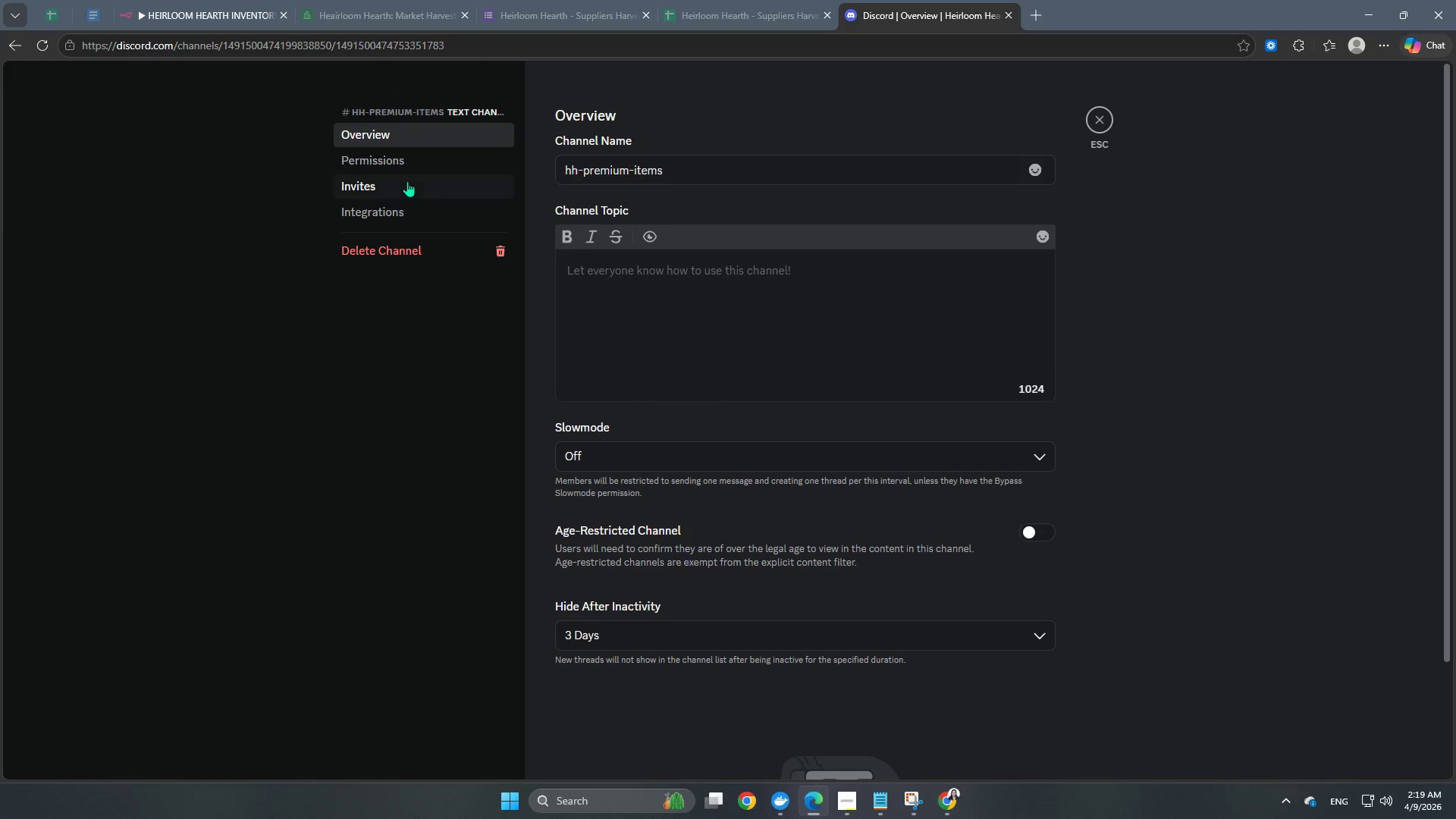 
left_click([403, 208])
 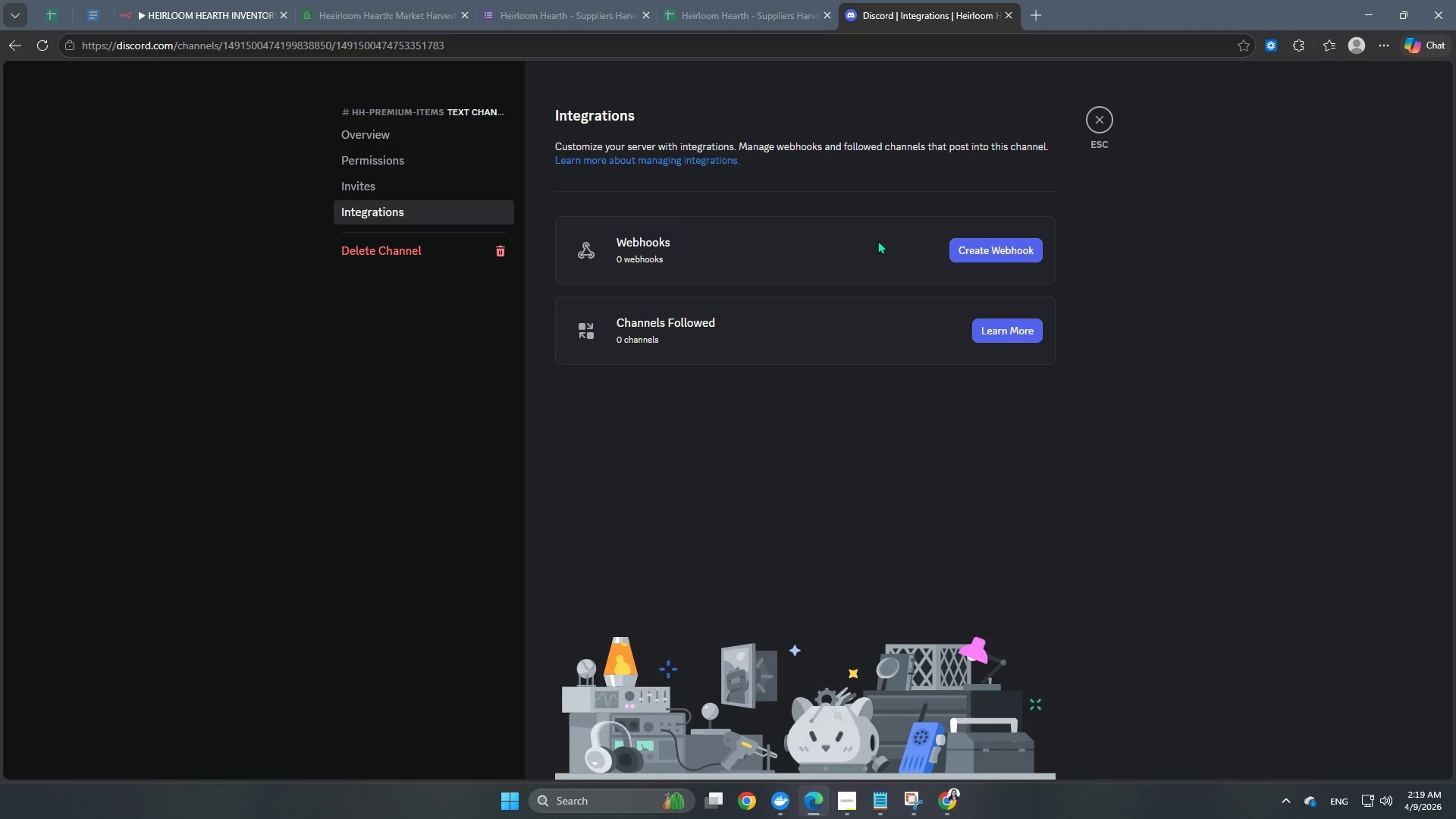 
left_click([996, 239])
 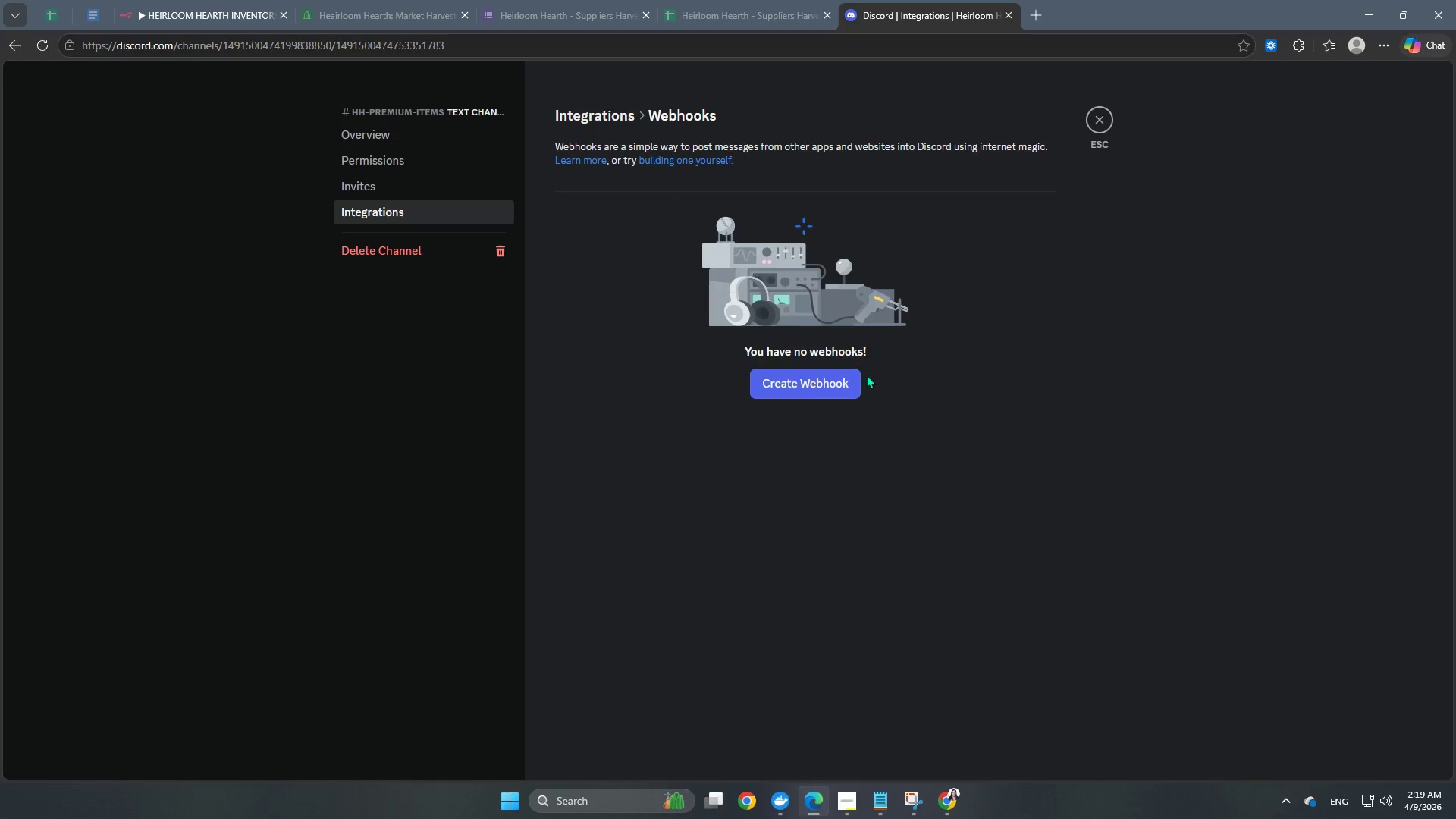 
left_click([855, 381])
 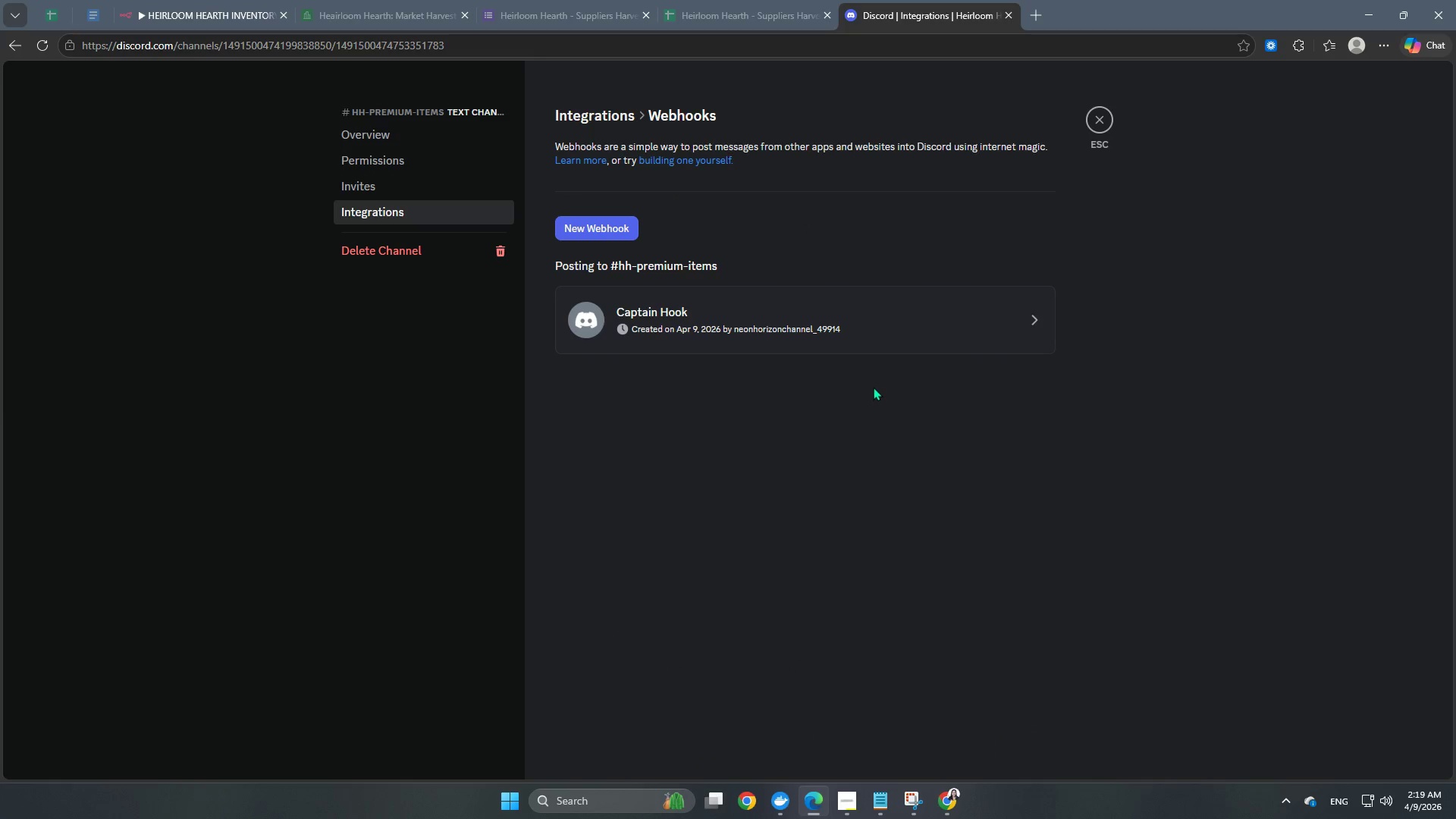 
mouse_move([851, 373])
 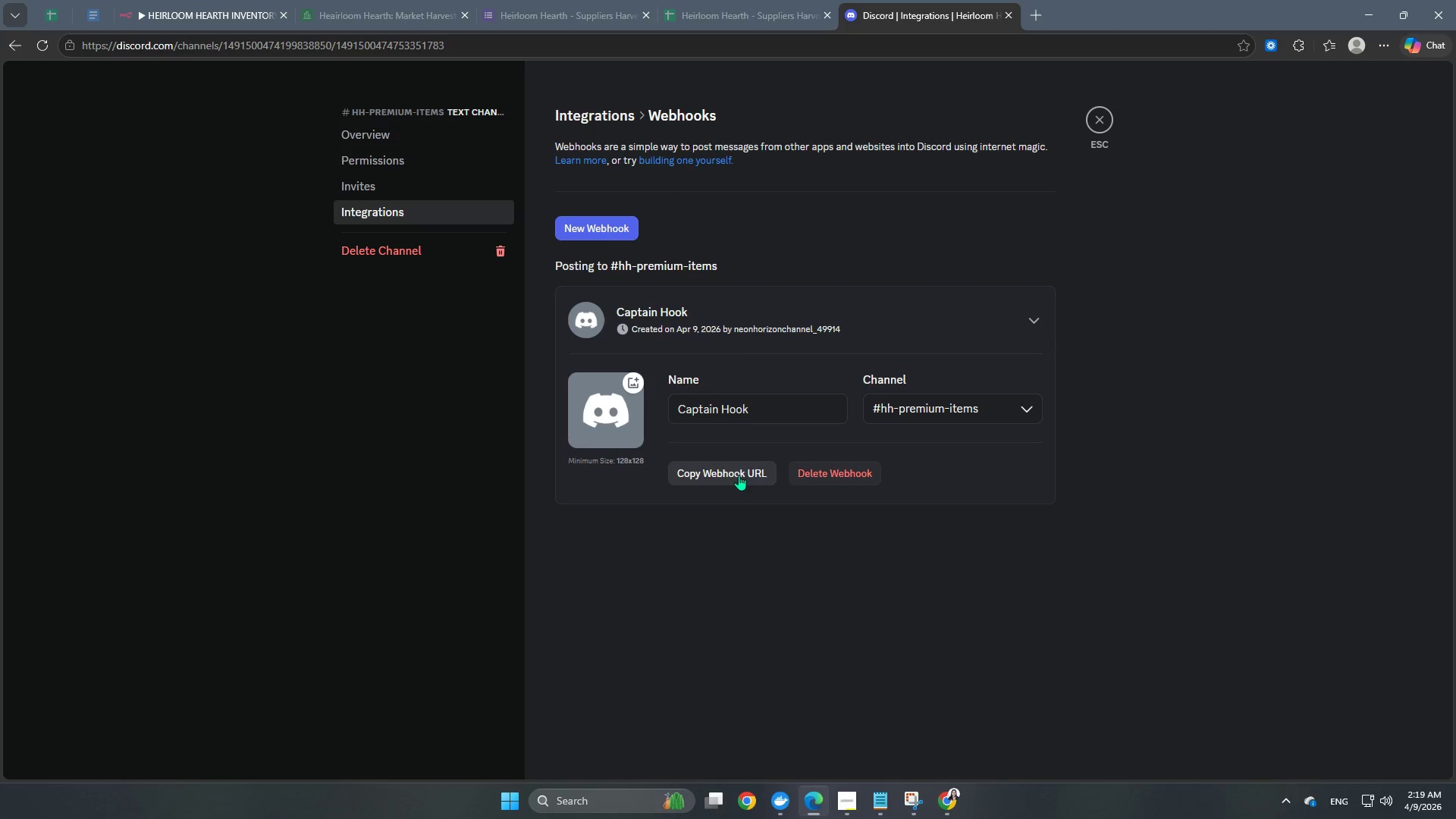 
left_click([720, 475])
 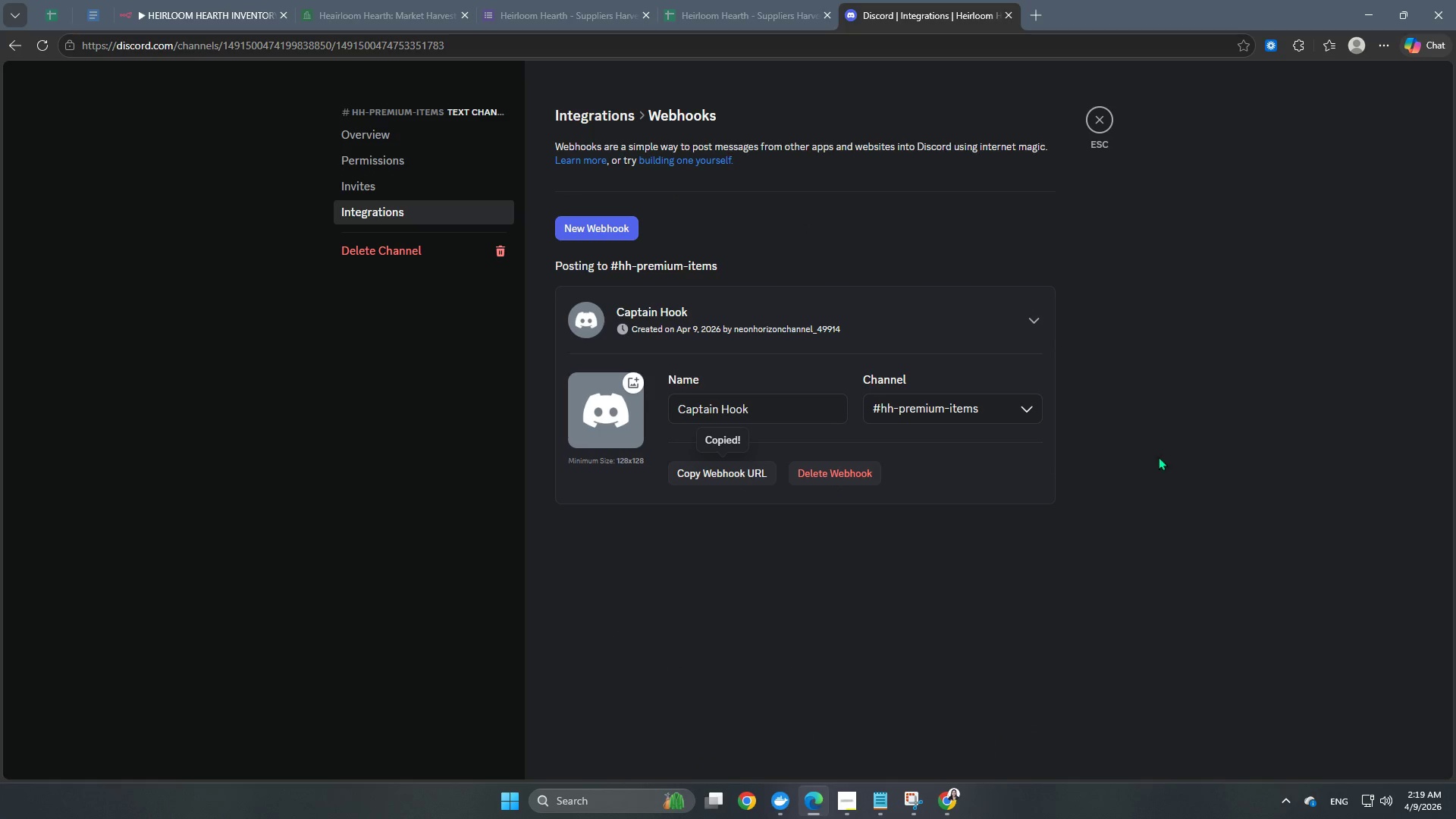 
left_click([1191, 475])
 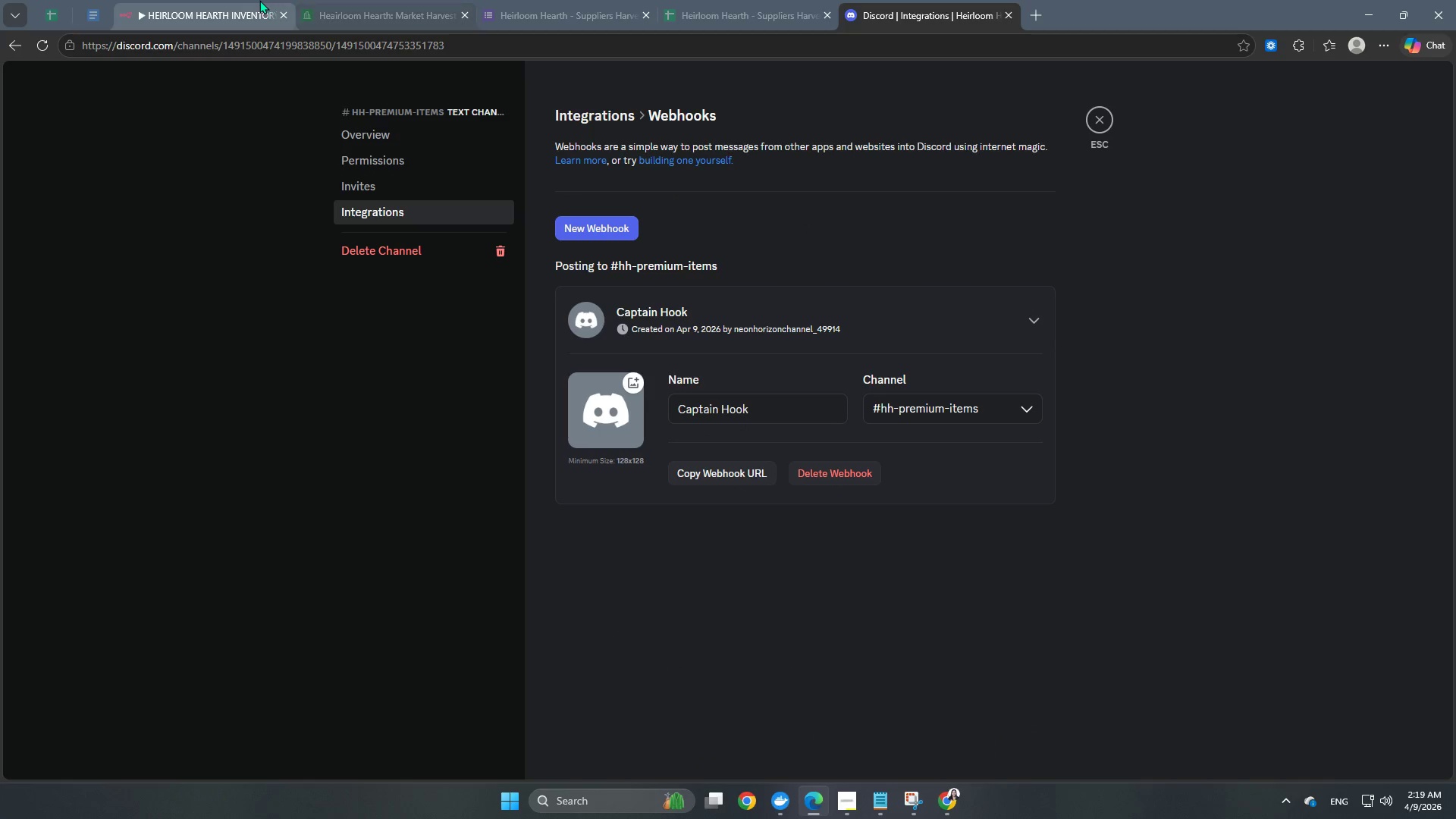 
left_click([249, 0])
 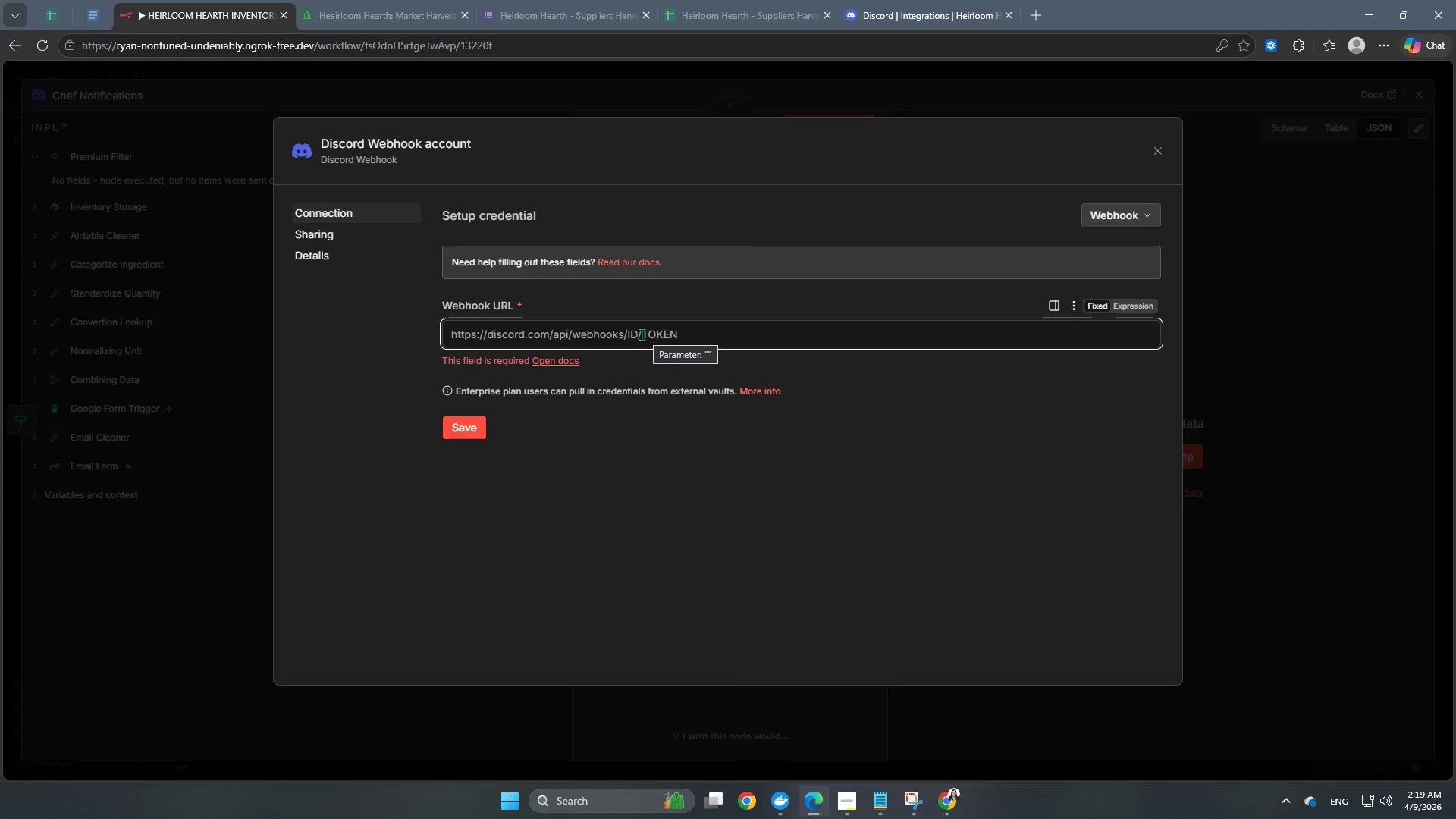 
key(Control+V)
 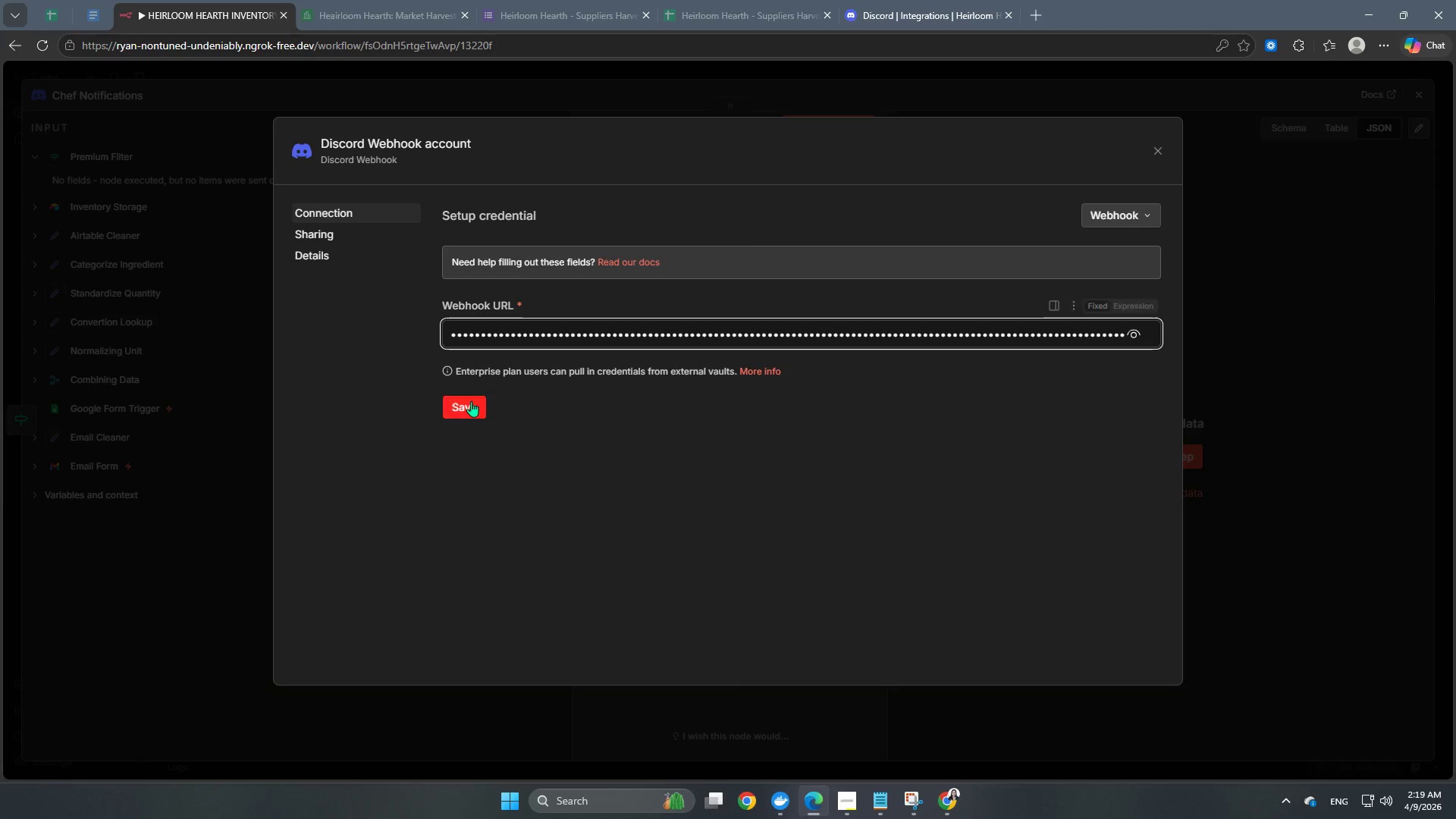 
left_click([465, 400])
 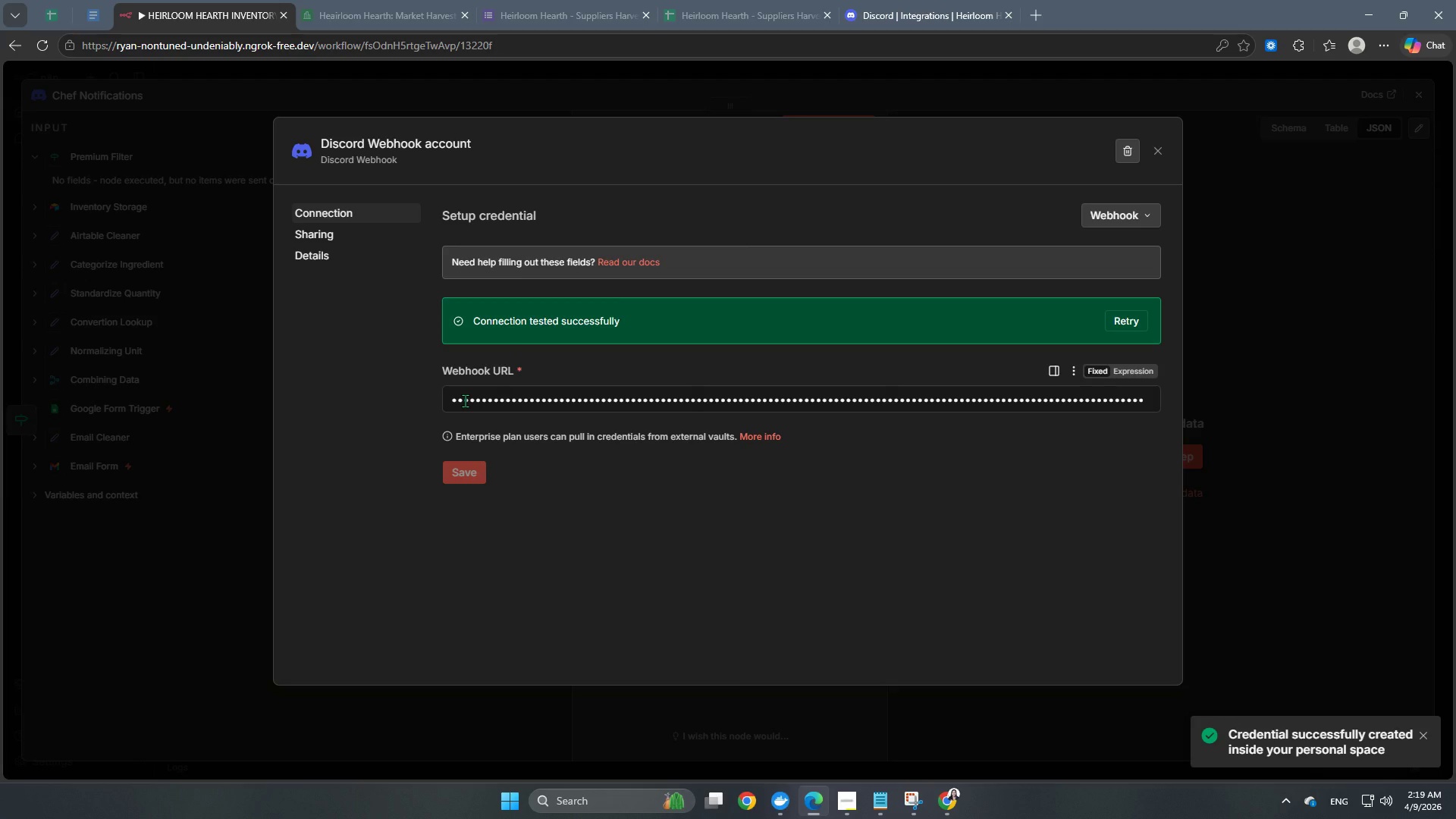 
left_click([1235, 533])
 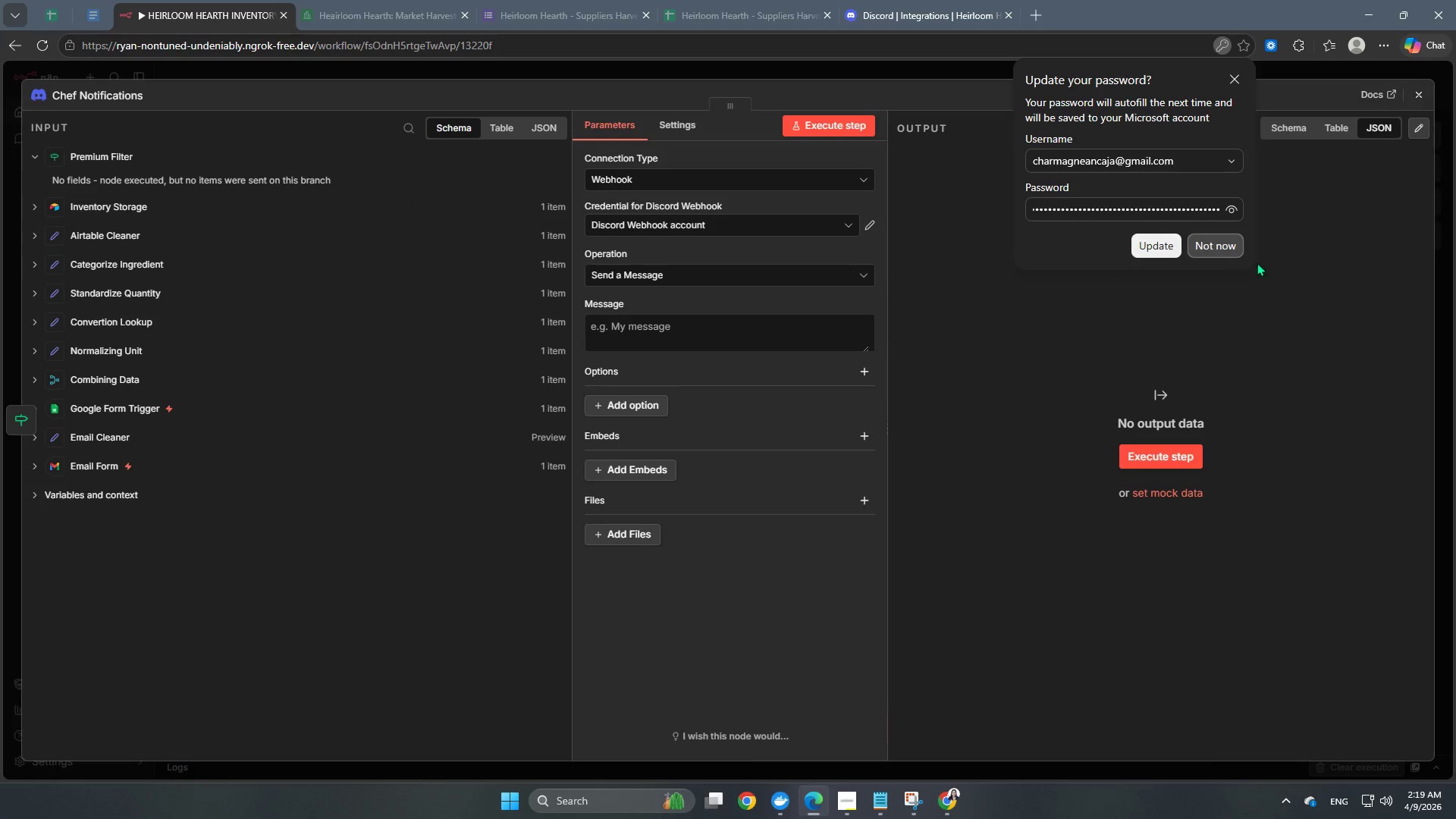 
left_click([1228, 246])
 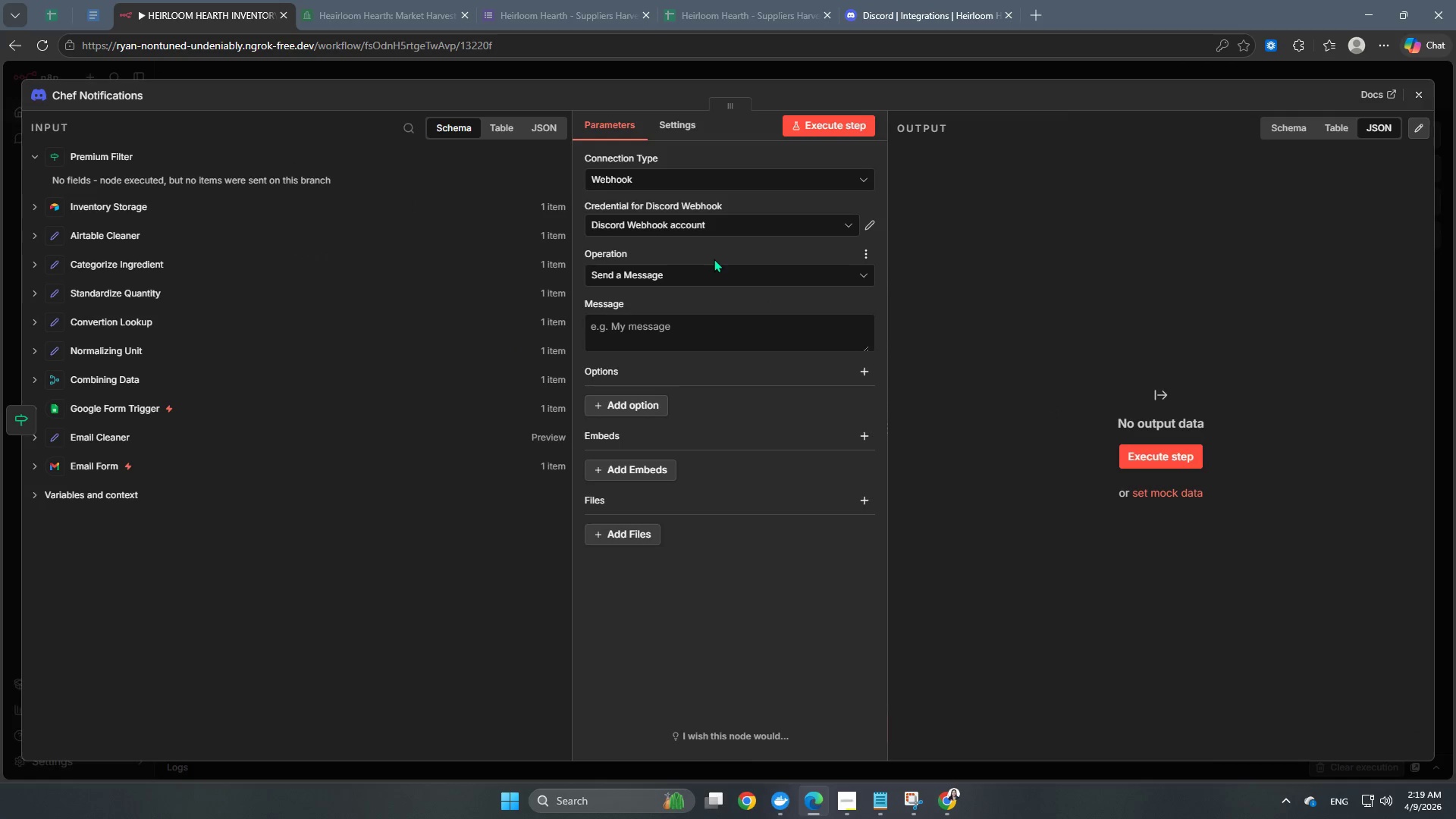 
scroll: coordinate [714, 259], scroll_direction: up, amount: 1.0
 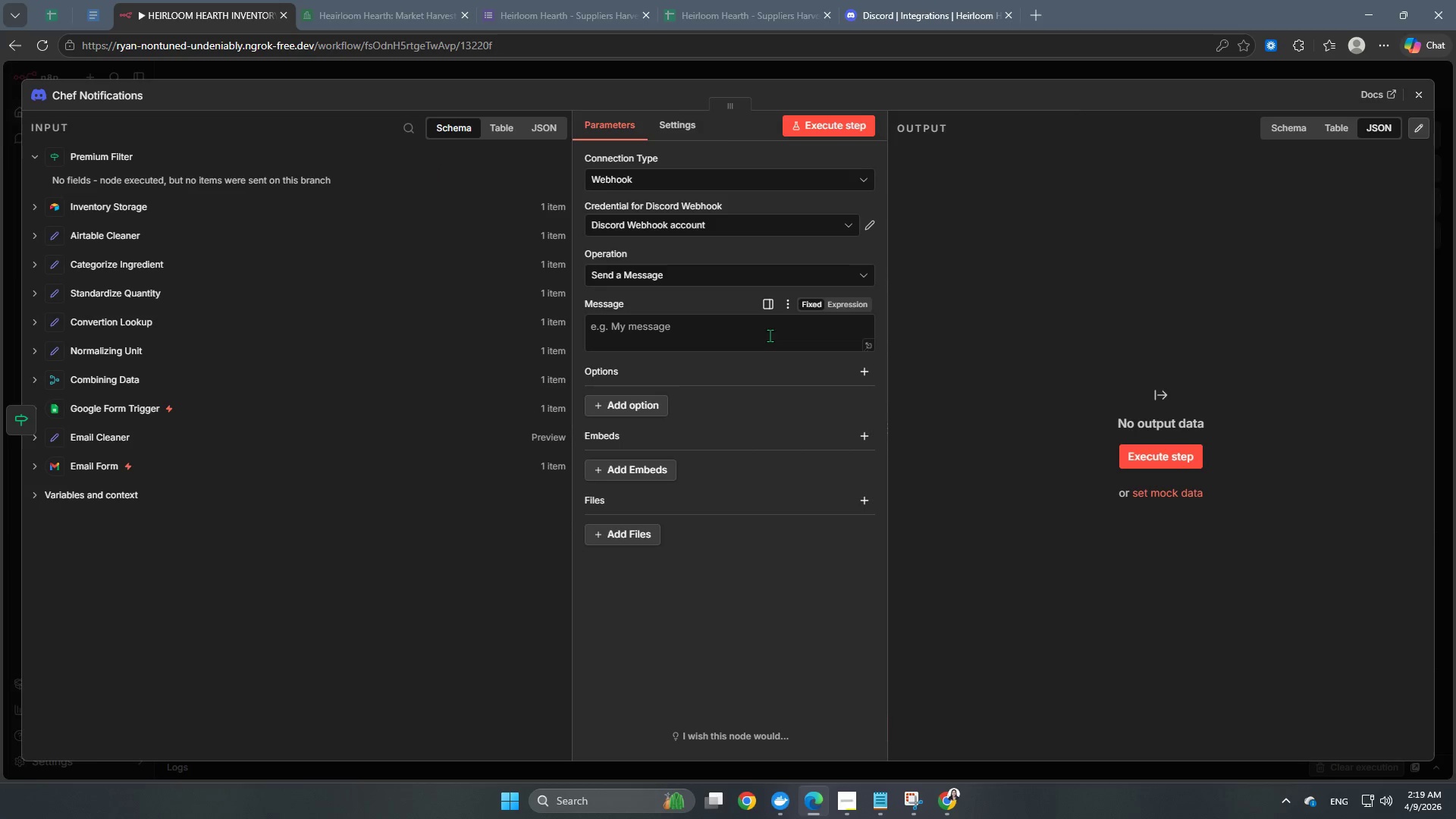 
left_click([688, 337])
 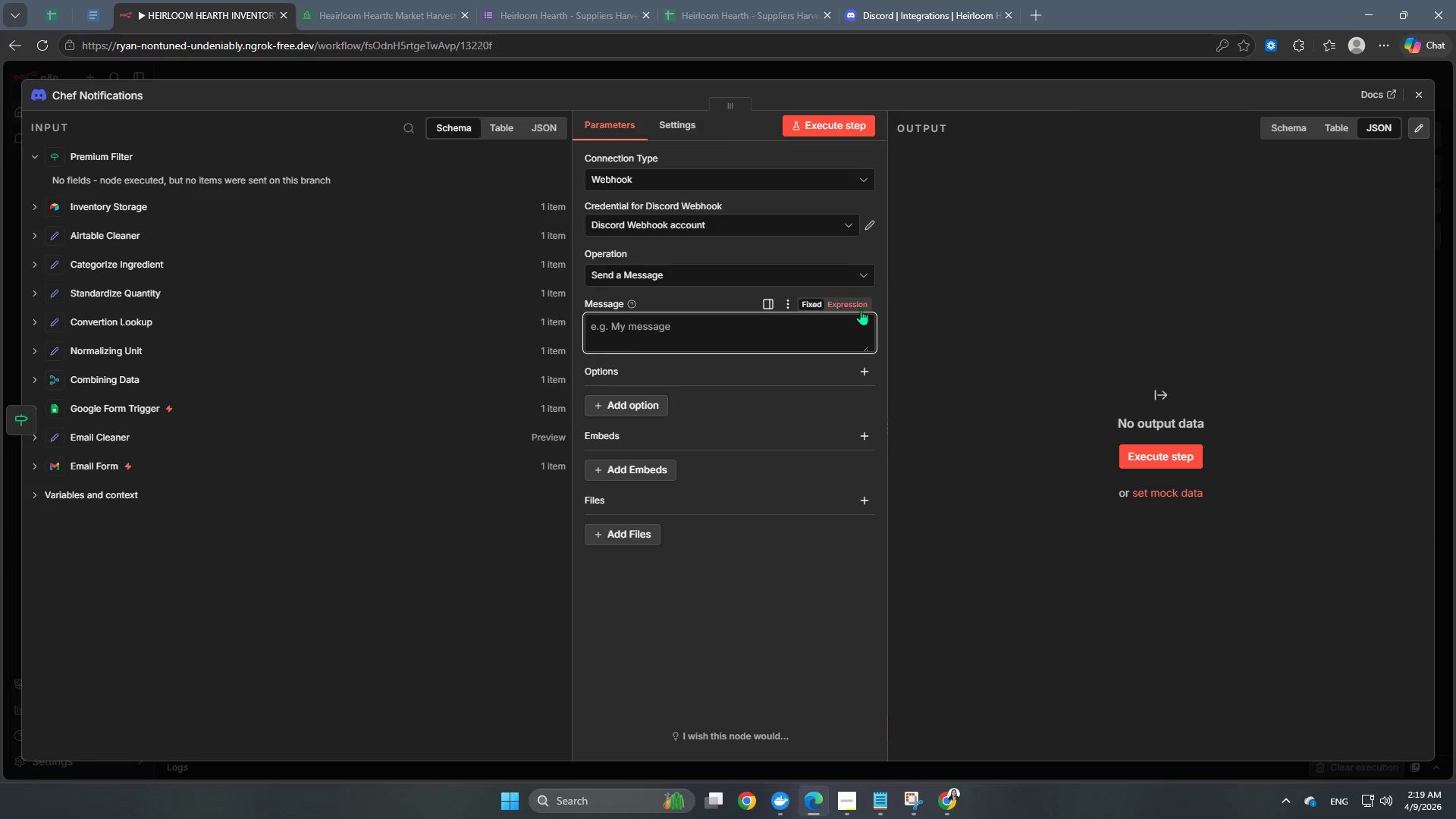 
left_click([858, 305])
 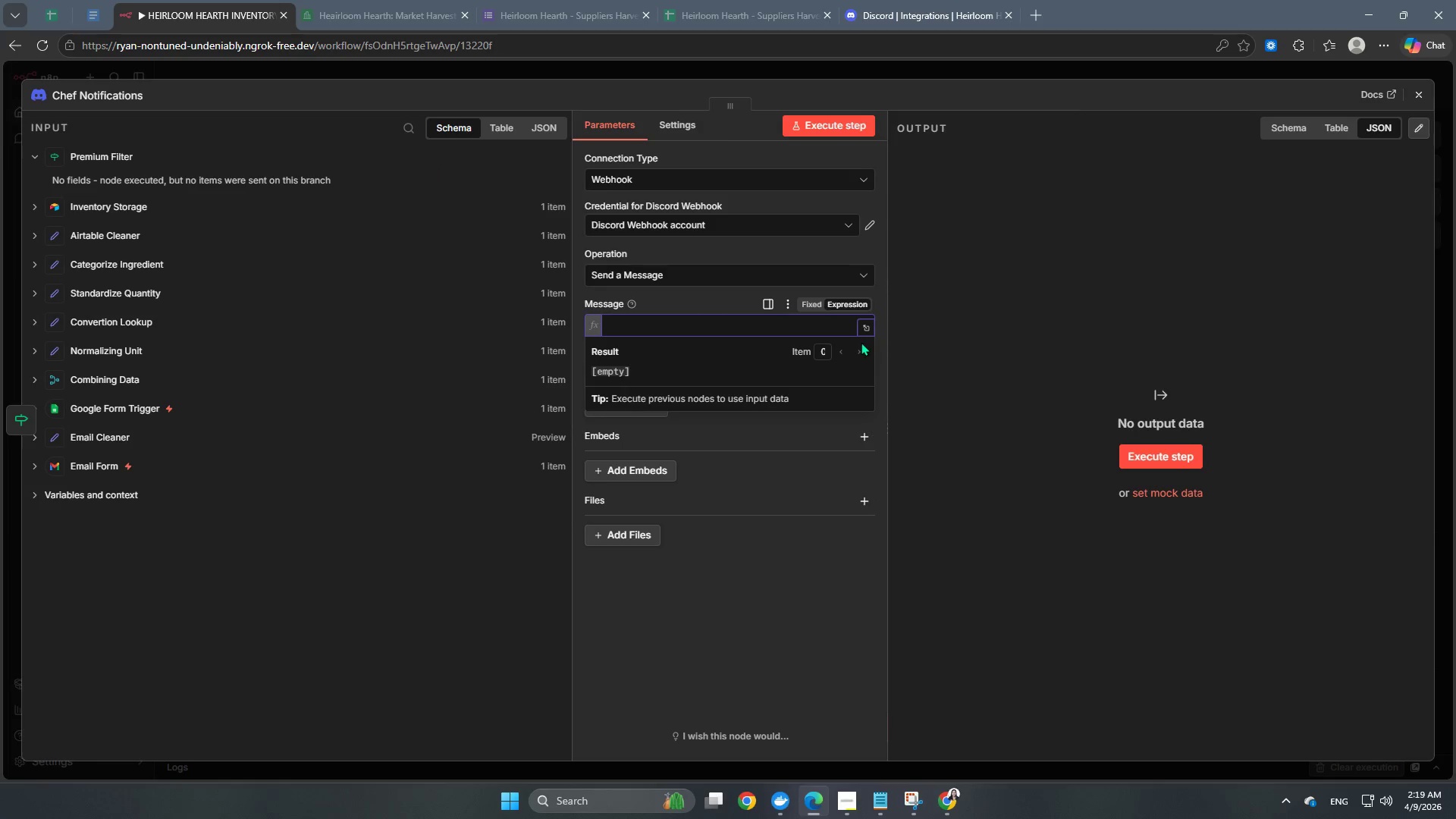 
left_click([864, 326])
 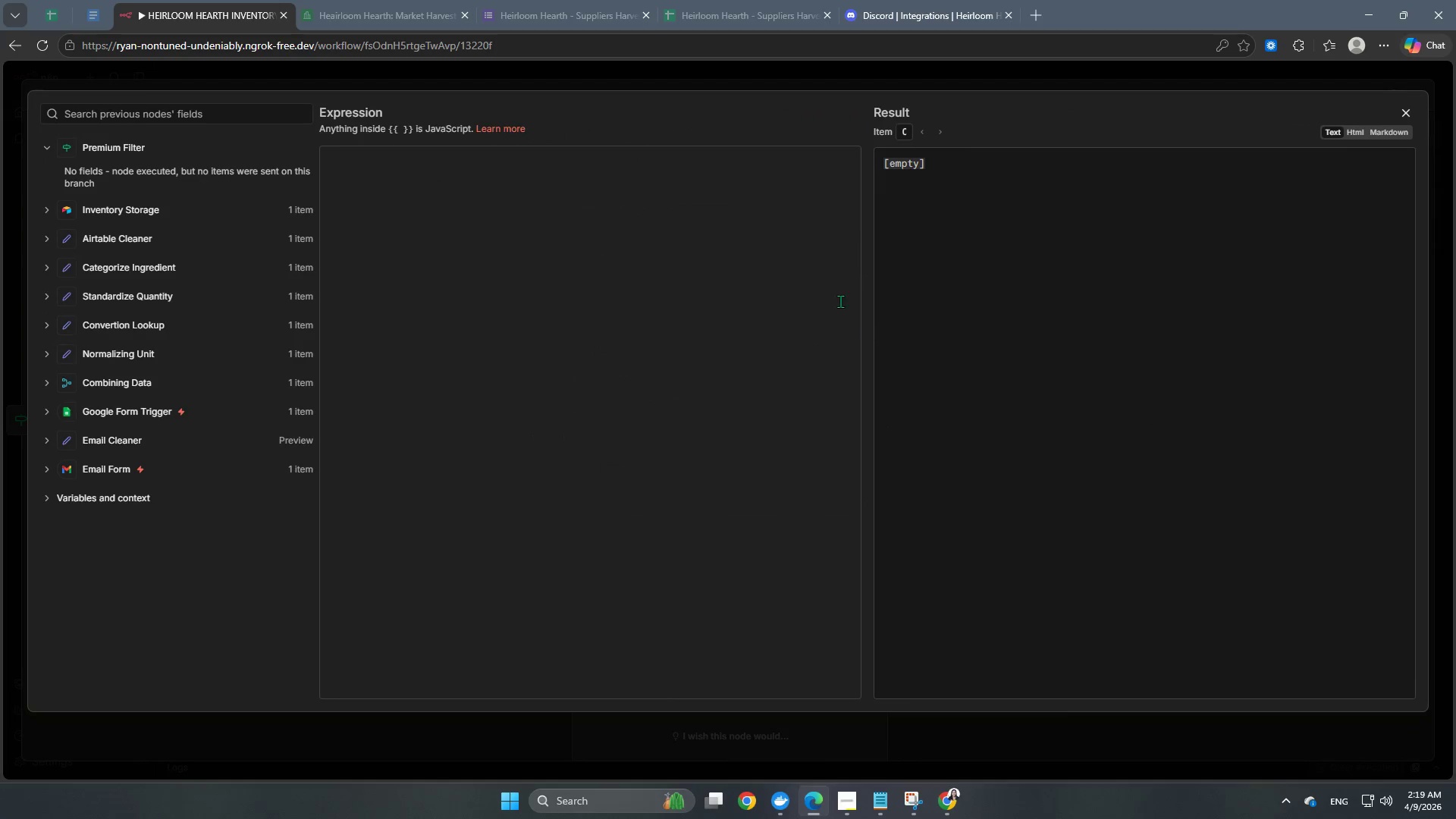 
left_click([670, 248])
 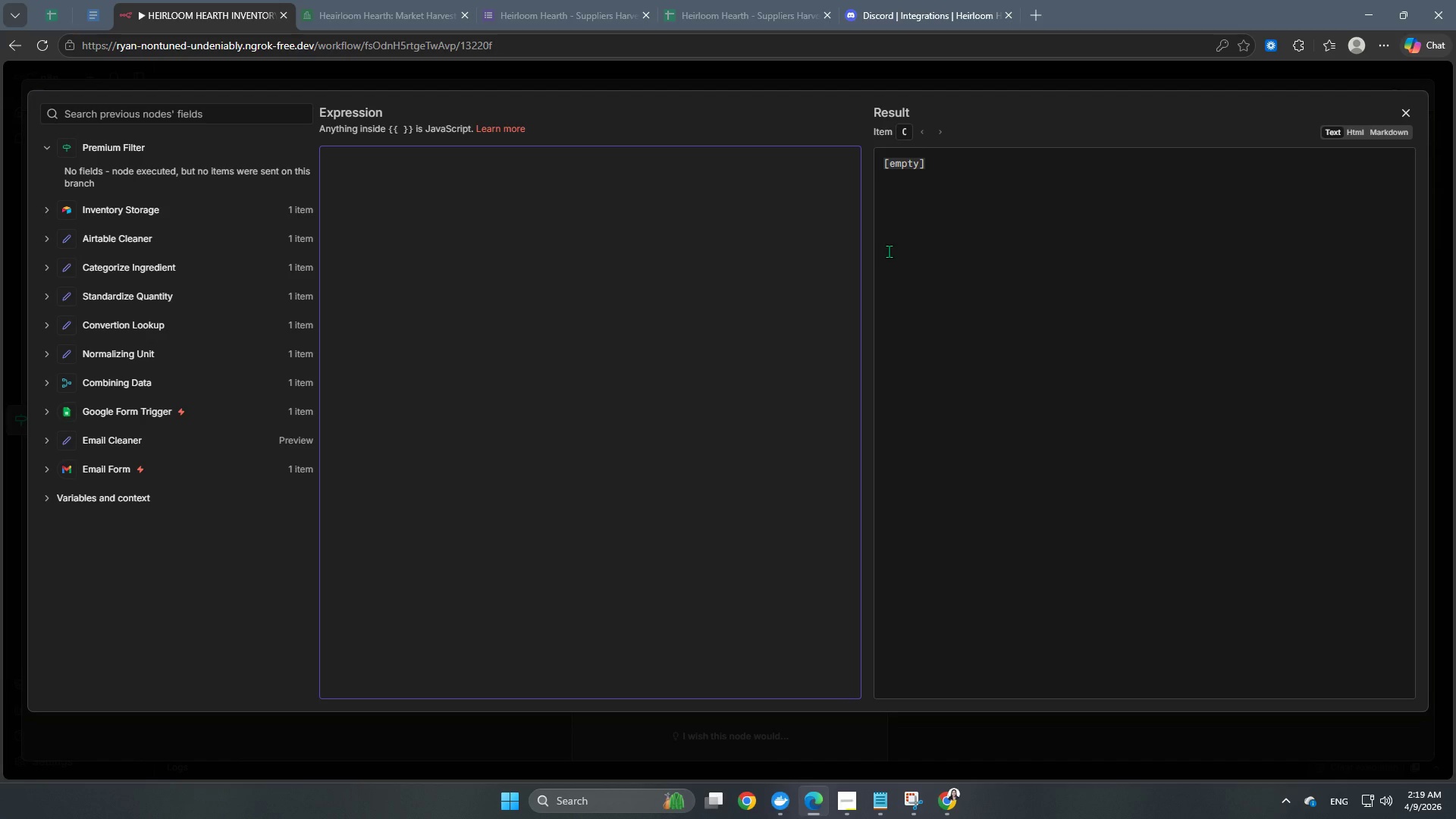 
wait(21.78)
 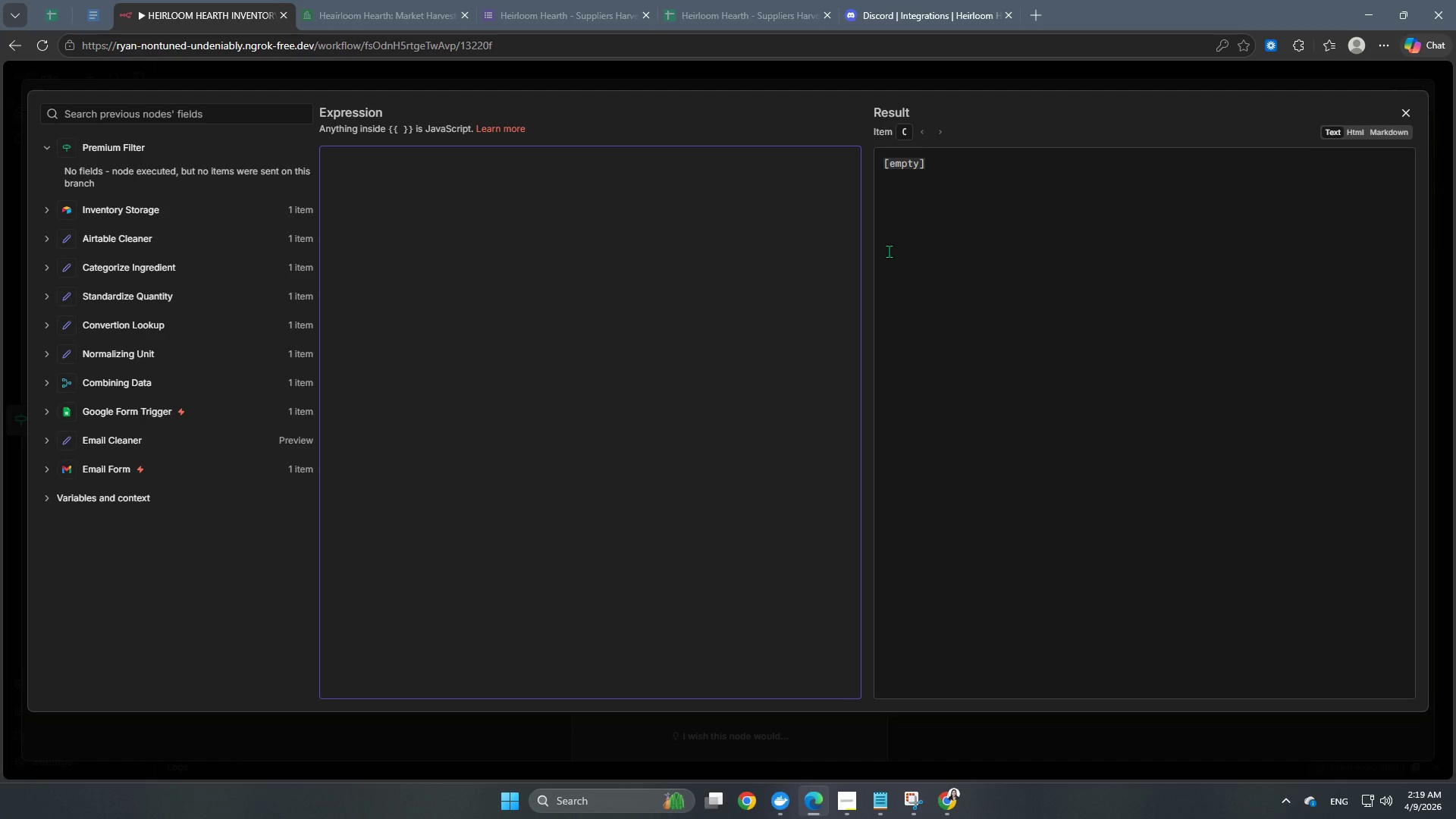 
left_click([623, 91])
 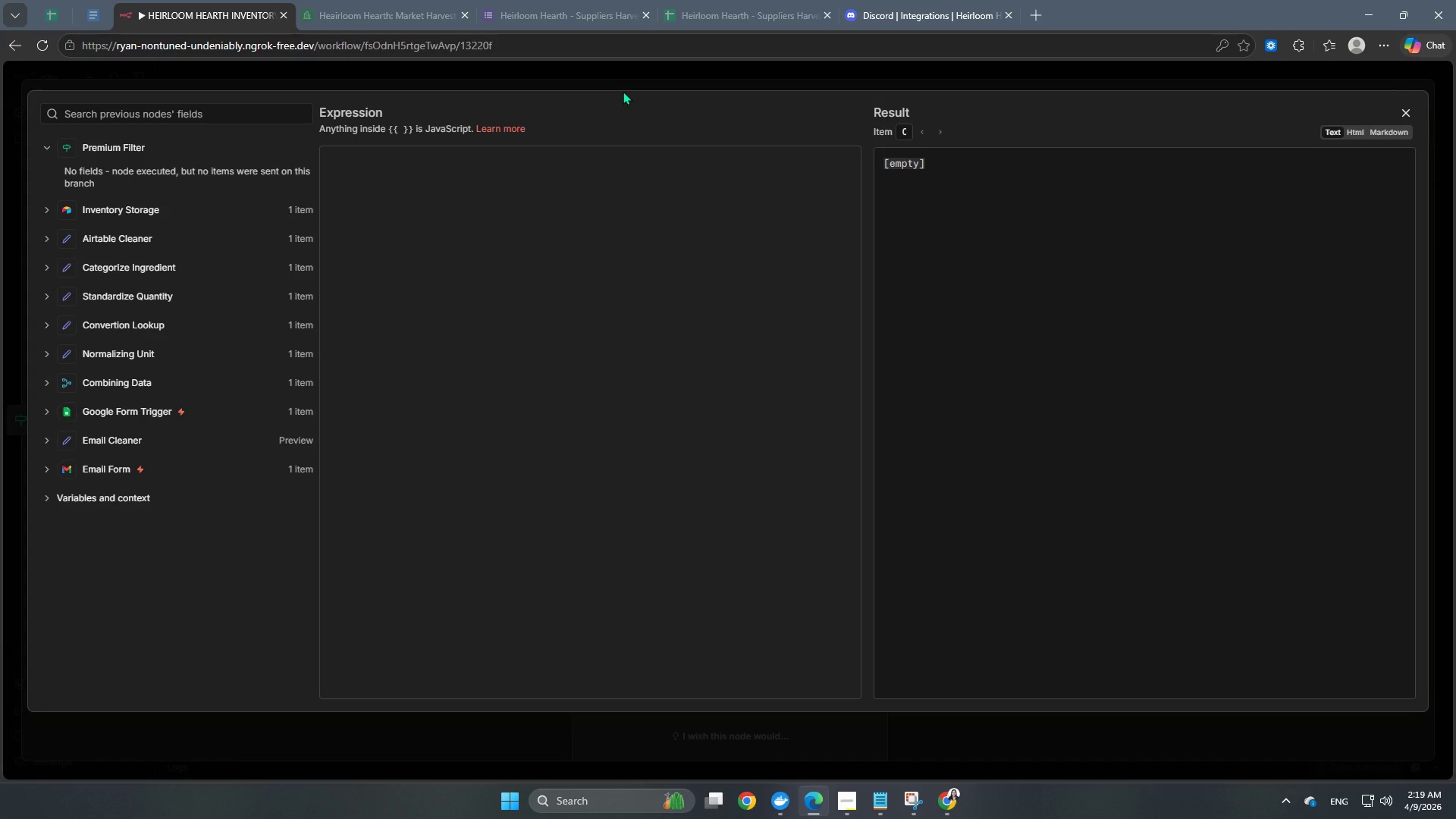 
left_click([648, 68])
 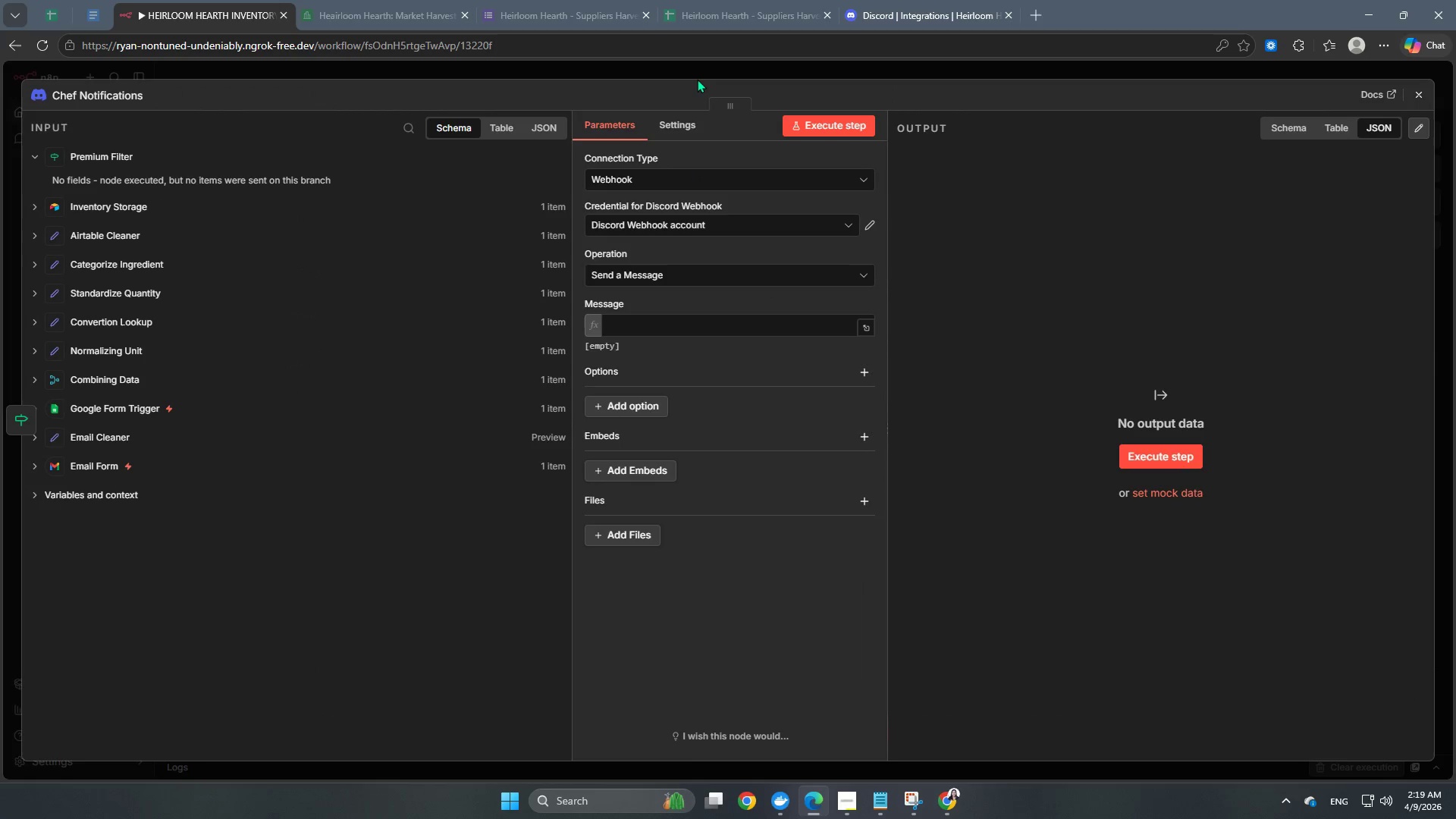 
left_click([696, 64])
 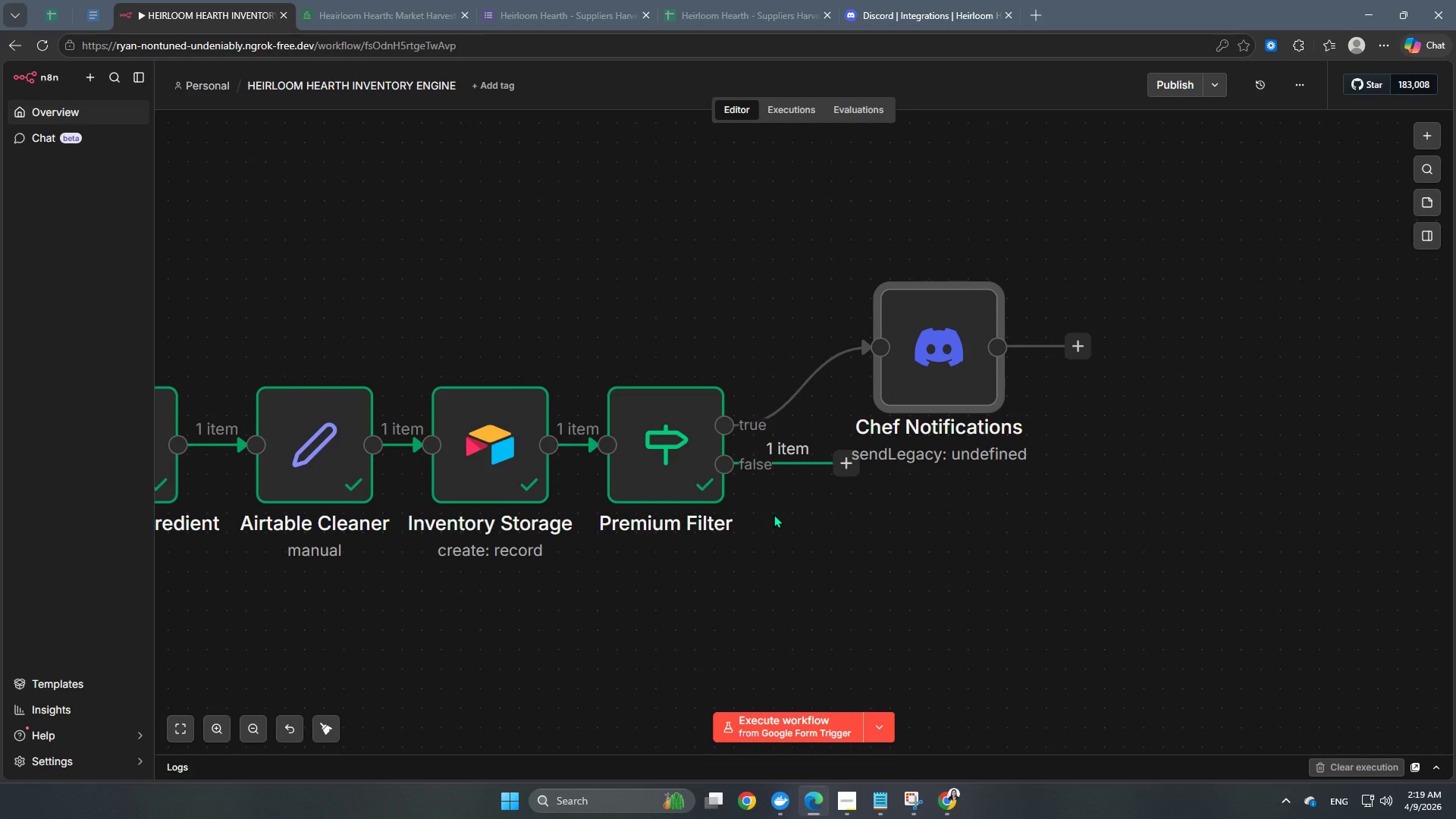 
hold_key(key=Space, duration=1.5)
 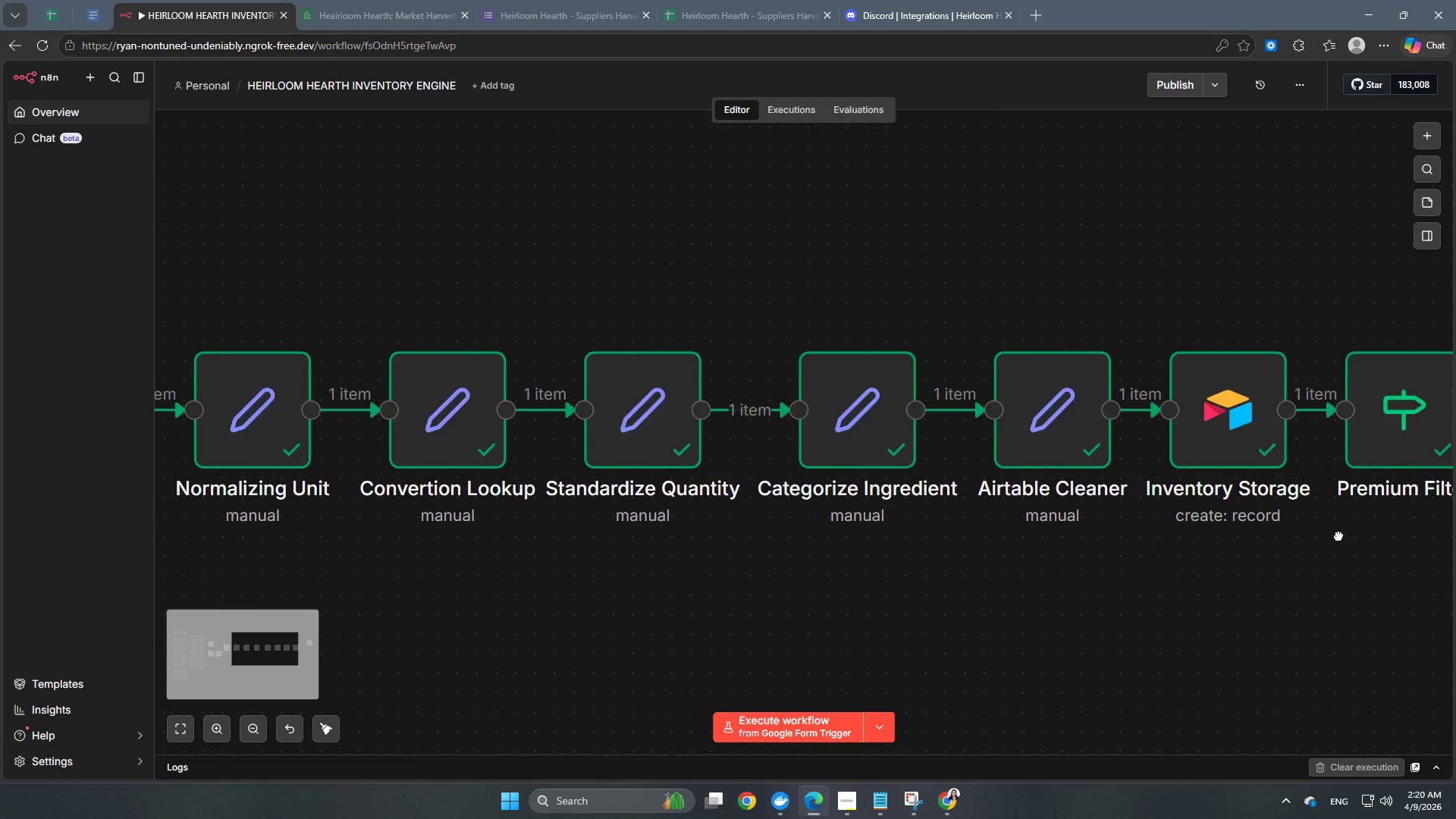 
left_click_drag(start_coordinate=[601, 570], to_coordinate=[1338, 535])
 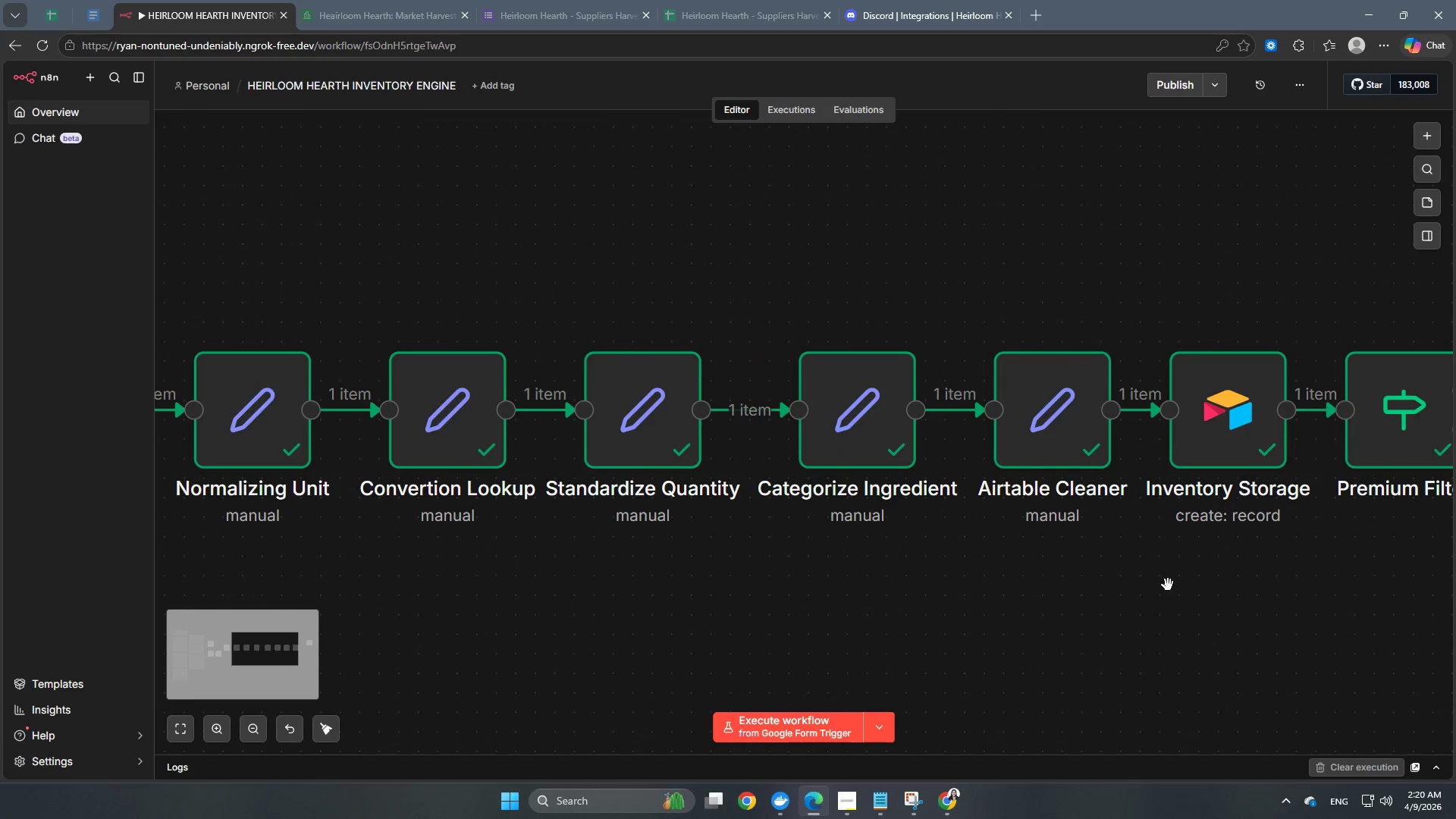 
hold_key(key=Space, duration=1.52)
 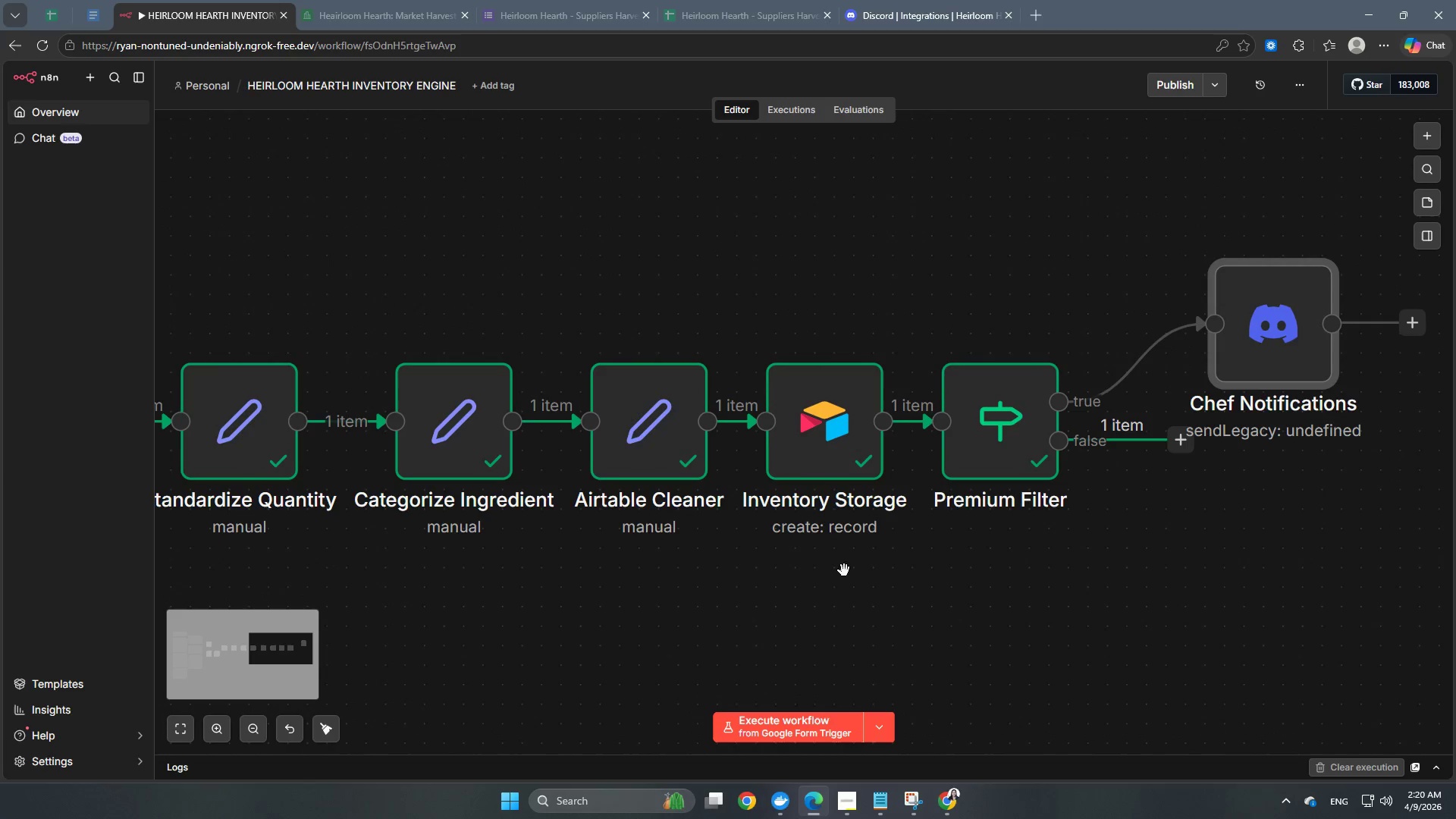 
left_click_drag(start_coordinate=[1194, 585], to_coordinate=[790, 596])
 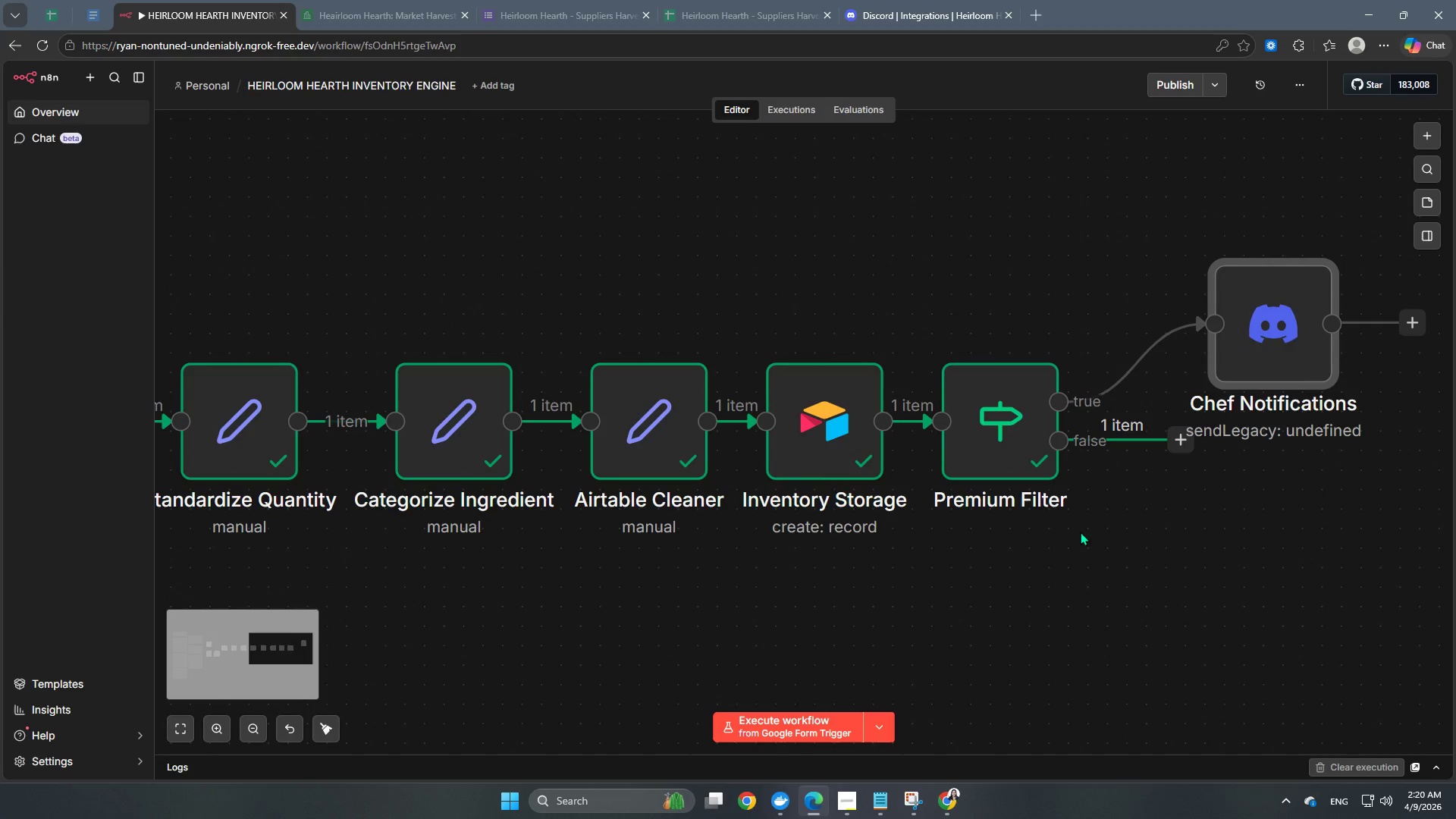 
hold_key(key=Space, duration=0.53)
 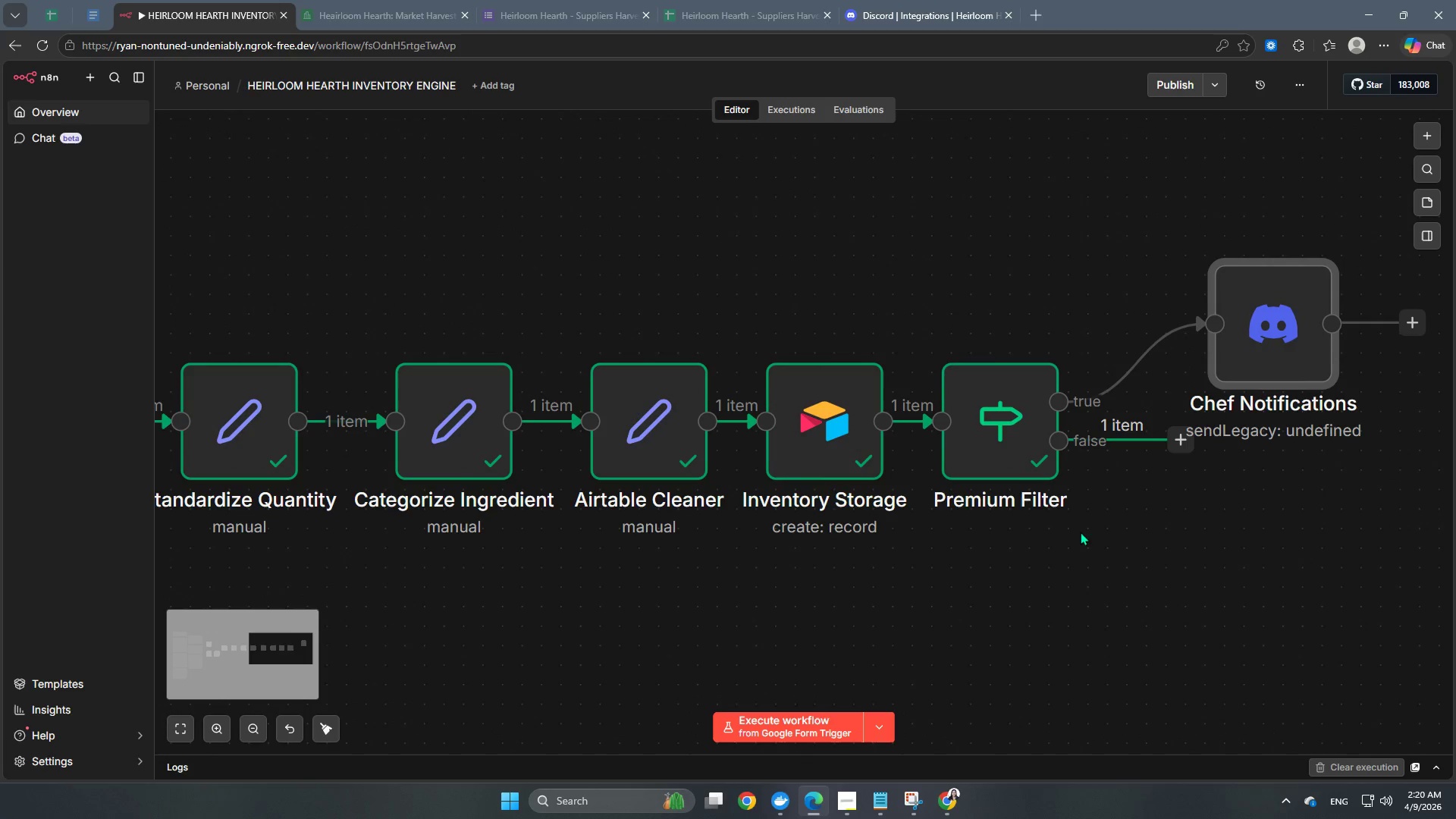 
hold_key(key=Space, duration=1.53)
 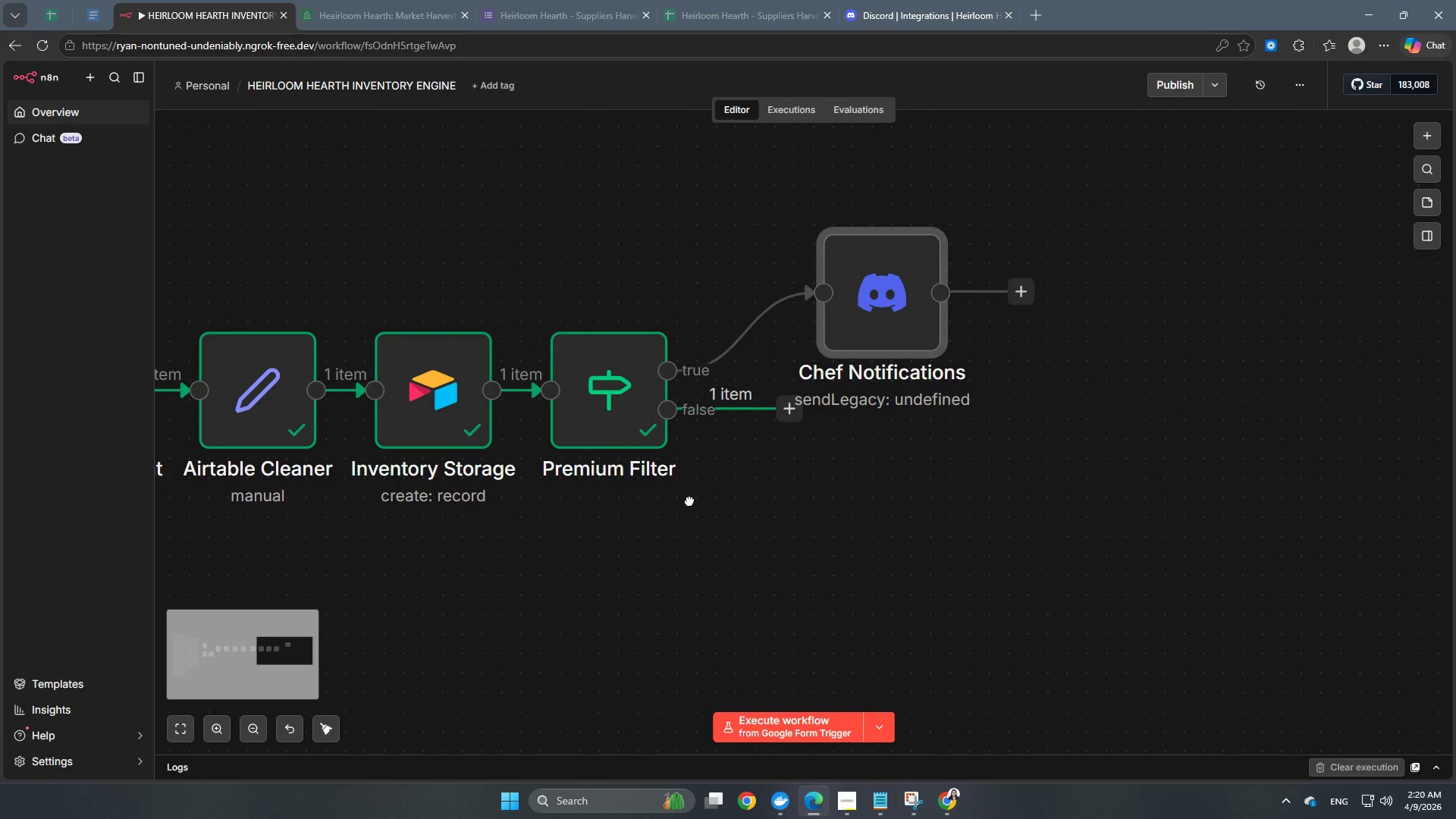 
left_click_drag(start_coordinate=[1082, 532], to_coordinate=[679, 517])
 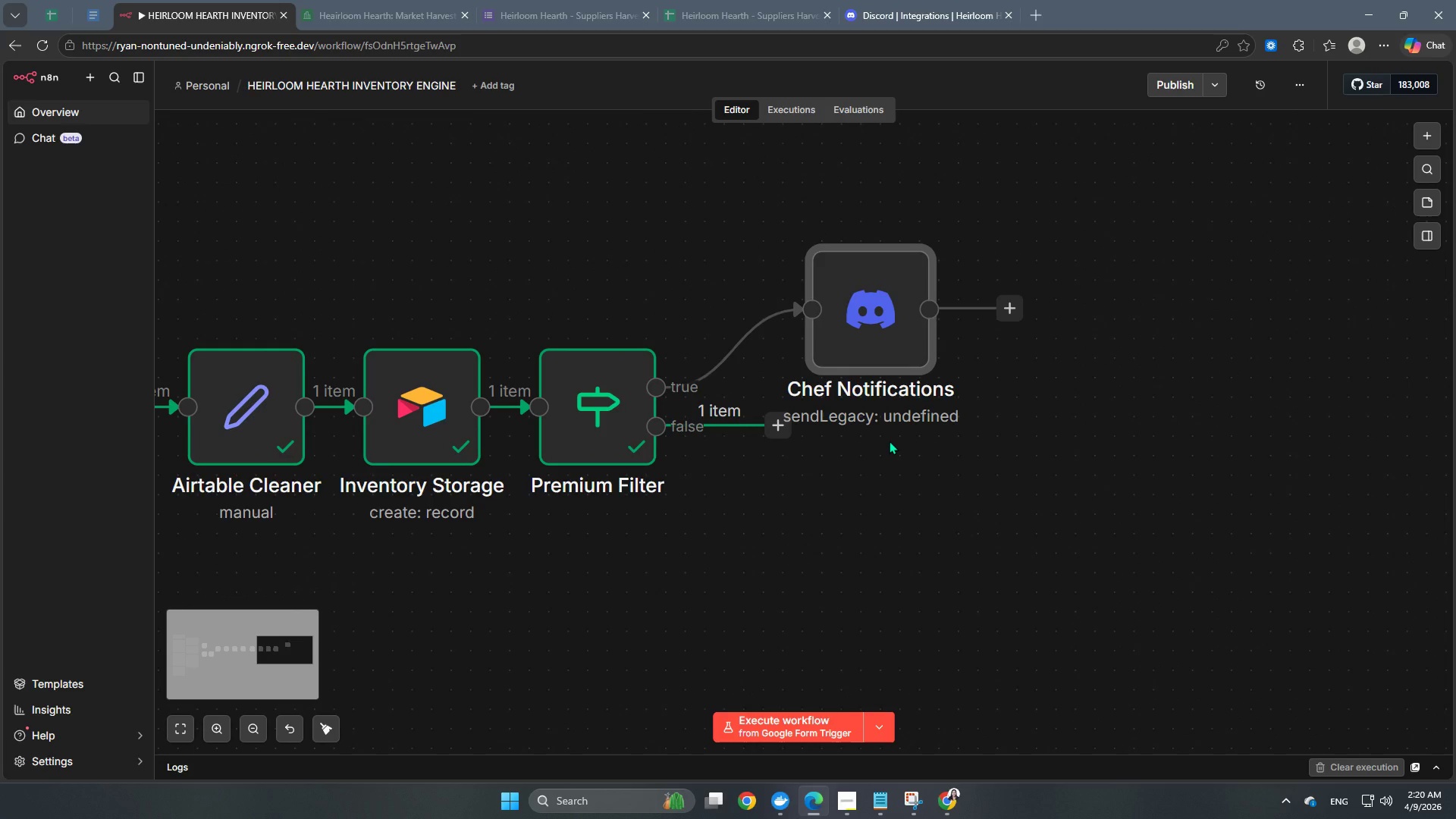 
hold_key(key=Space, duration=1.3)
 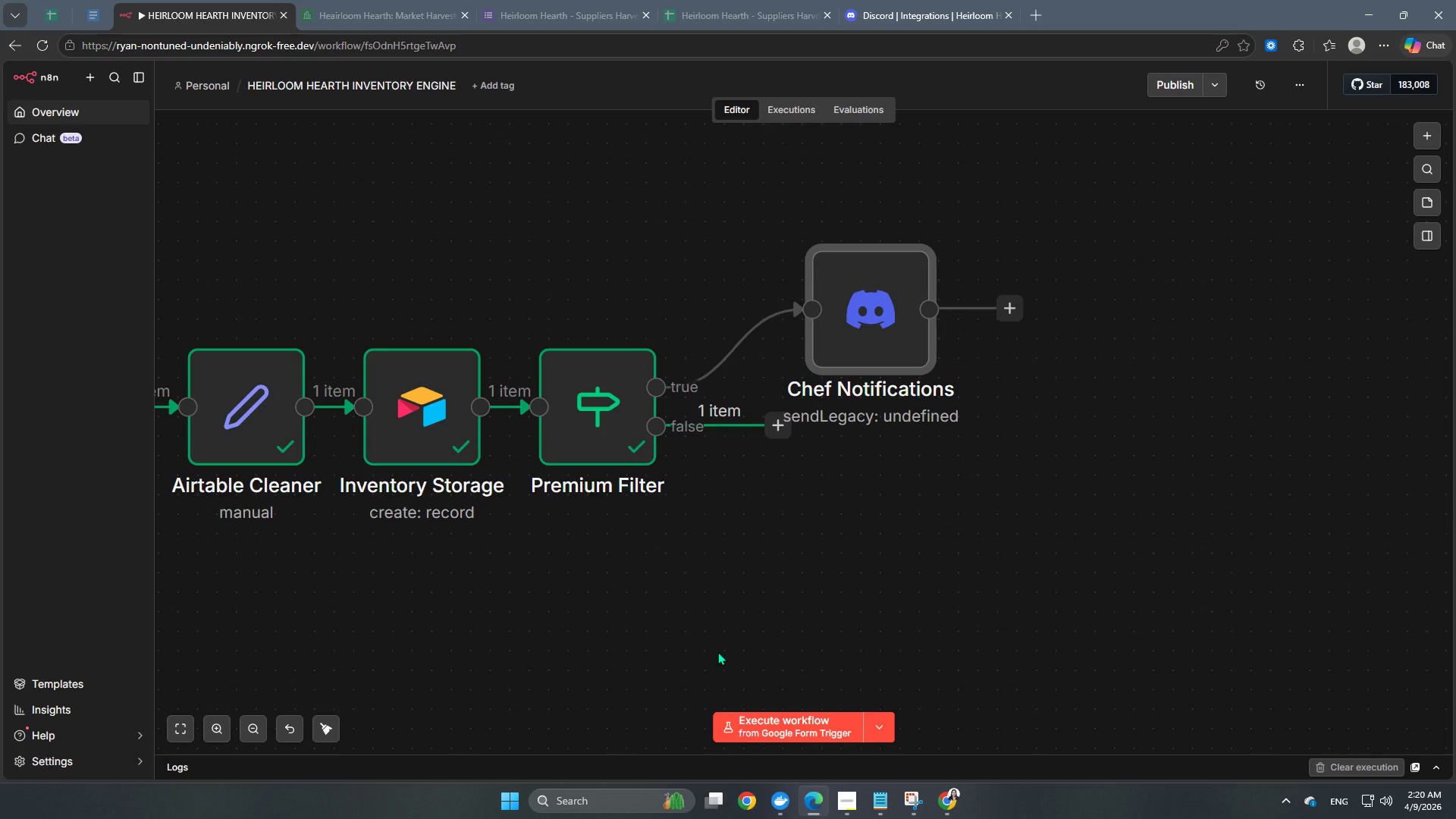 
wait(26.02)
 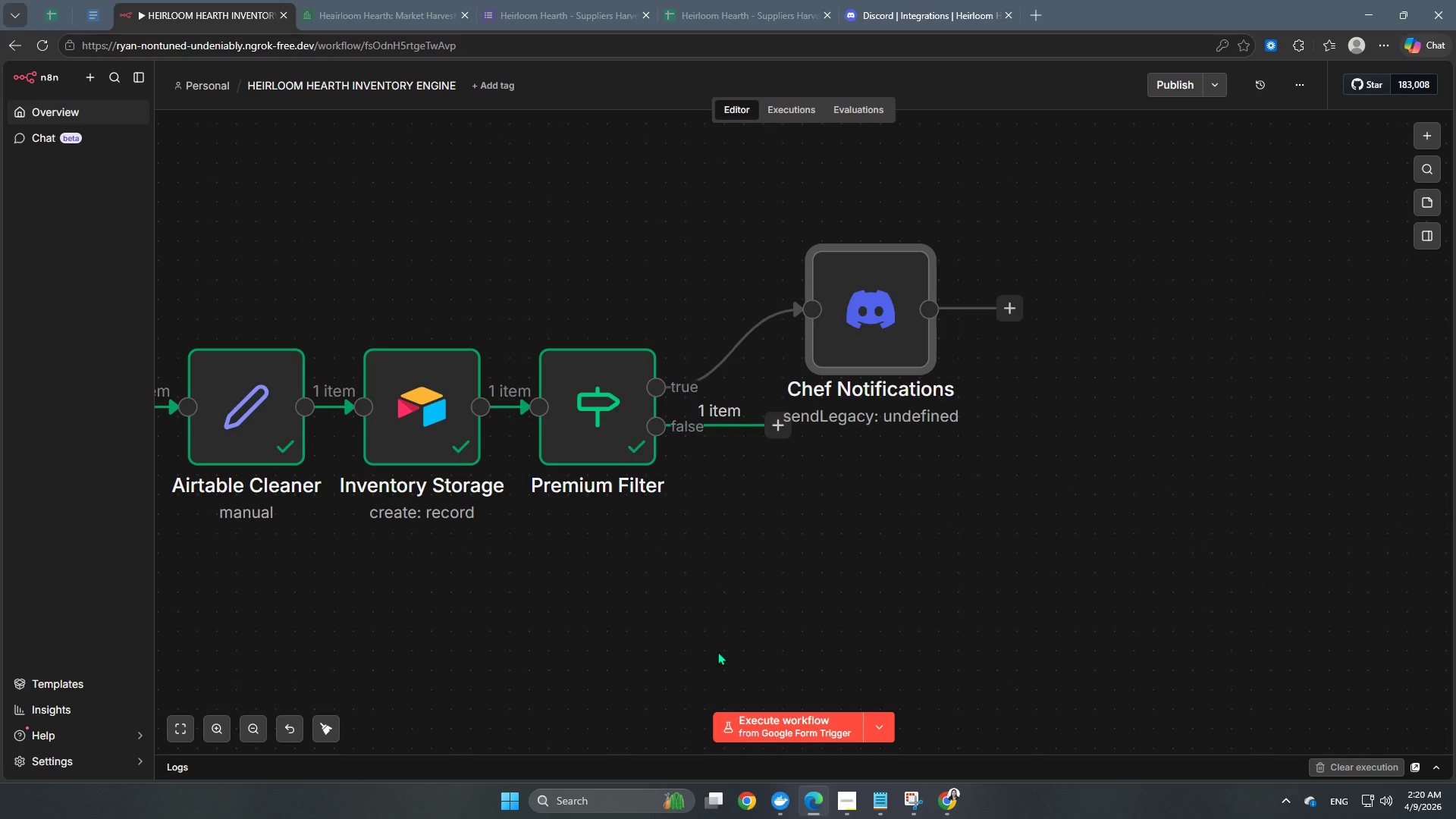 
left_click([842, 797])